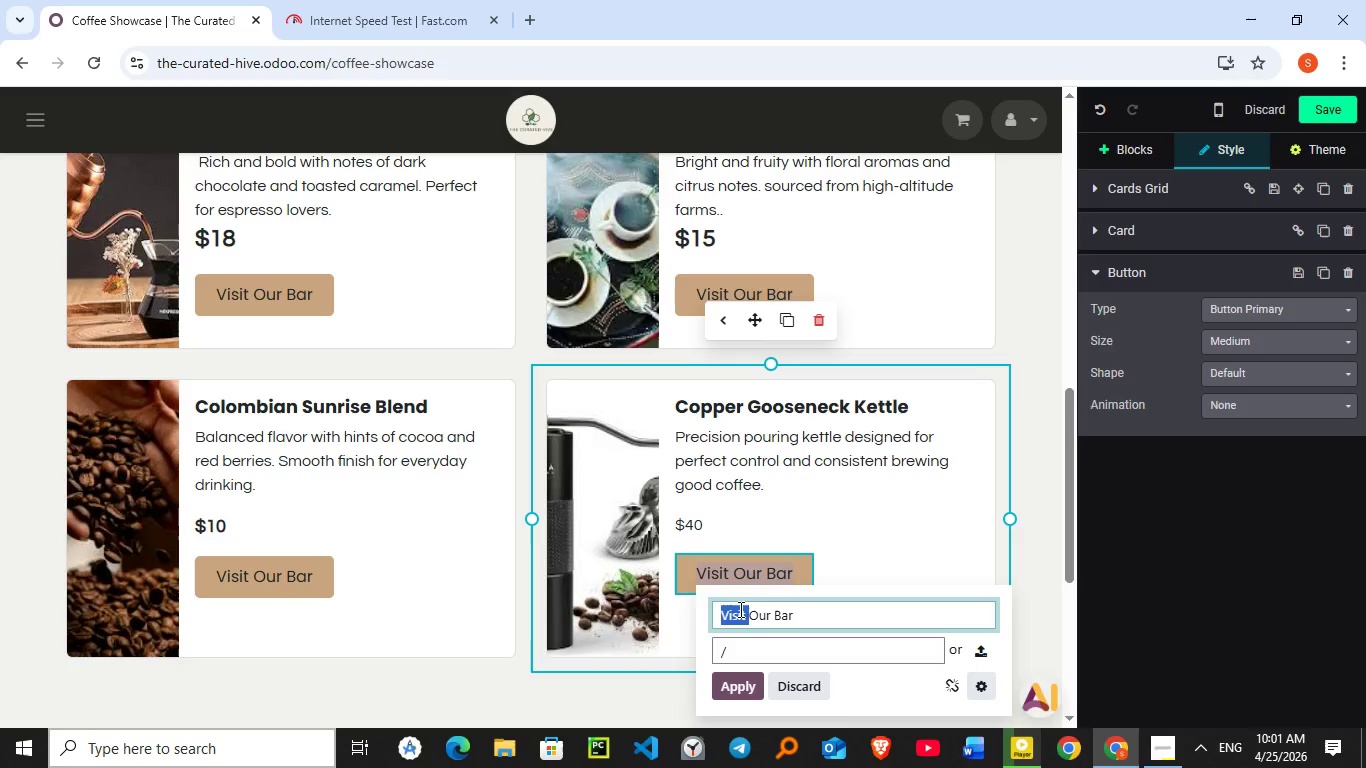 
double_click([735, 610])
 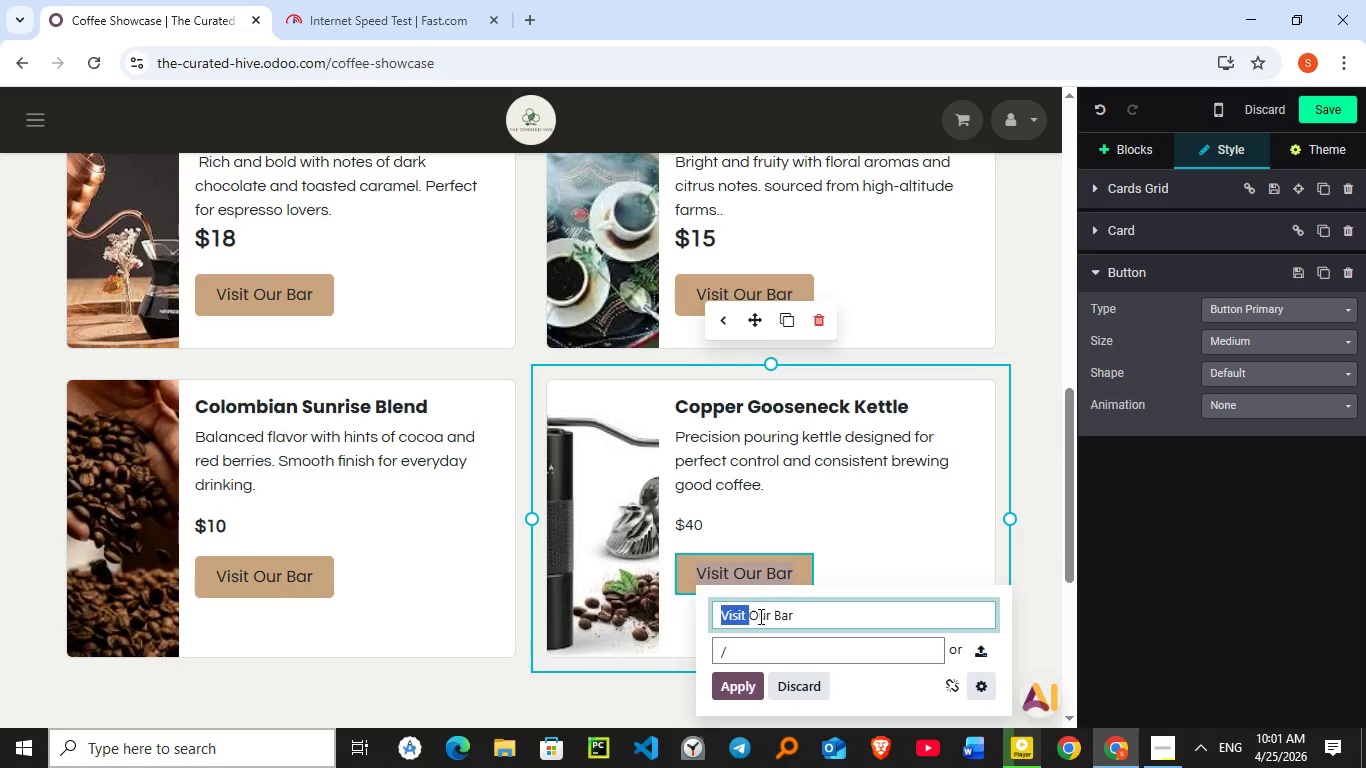 
double_click([740, 609])
 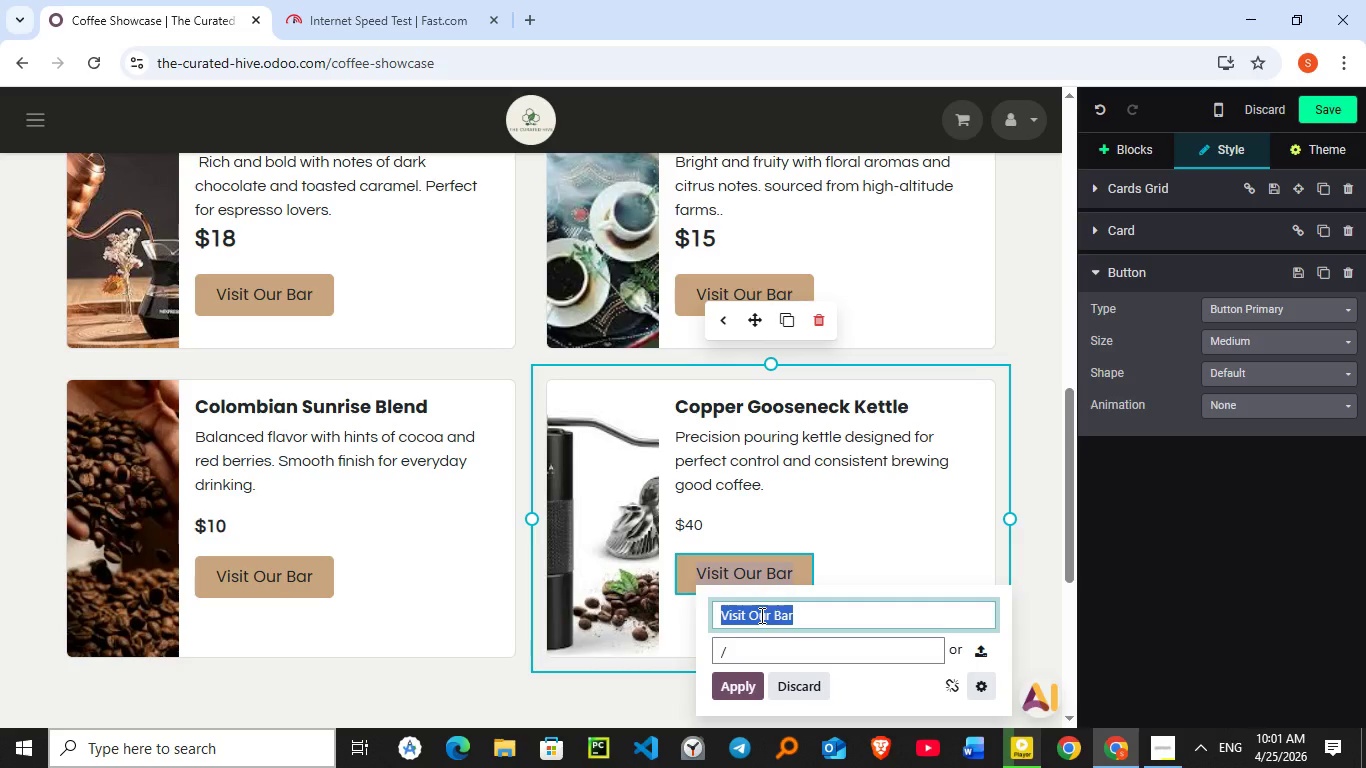 
double_click([760, 615])
 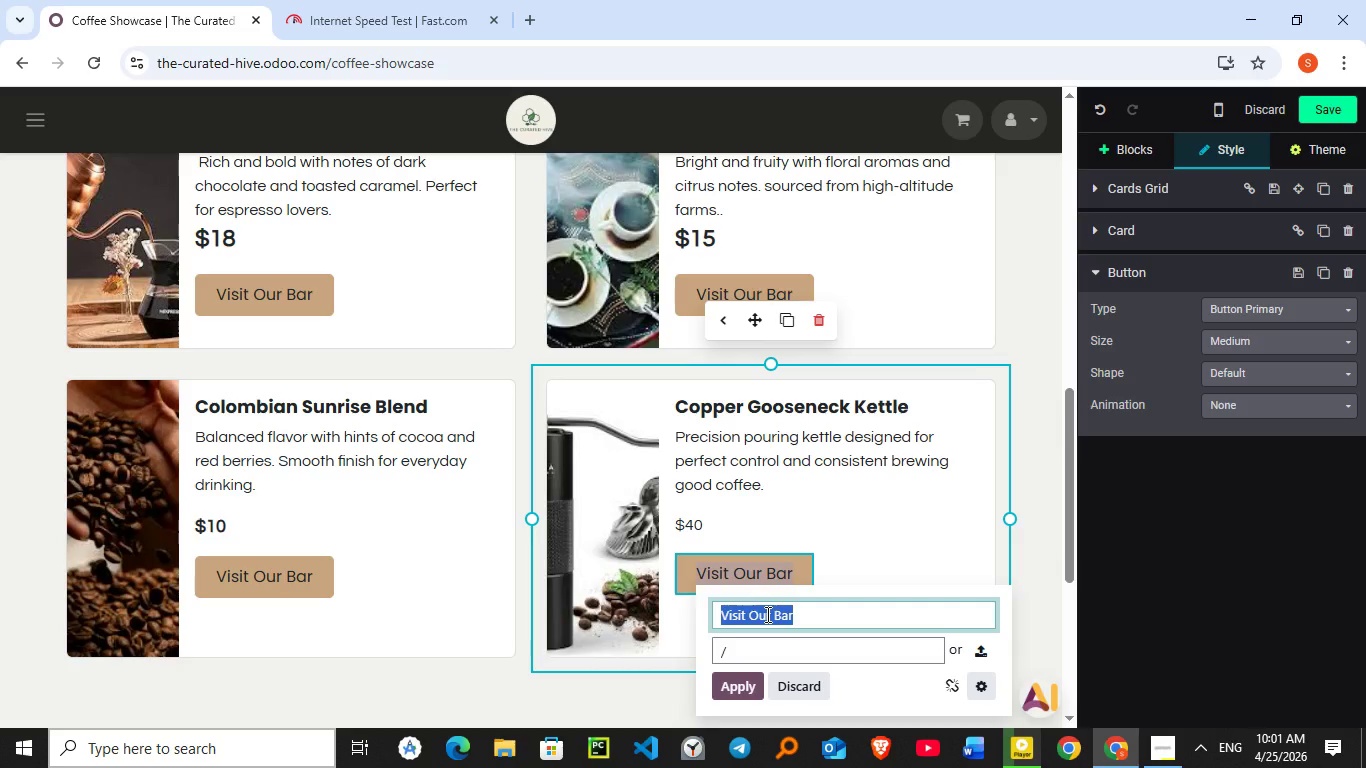 
triple_click([760, 615])
 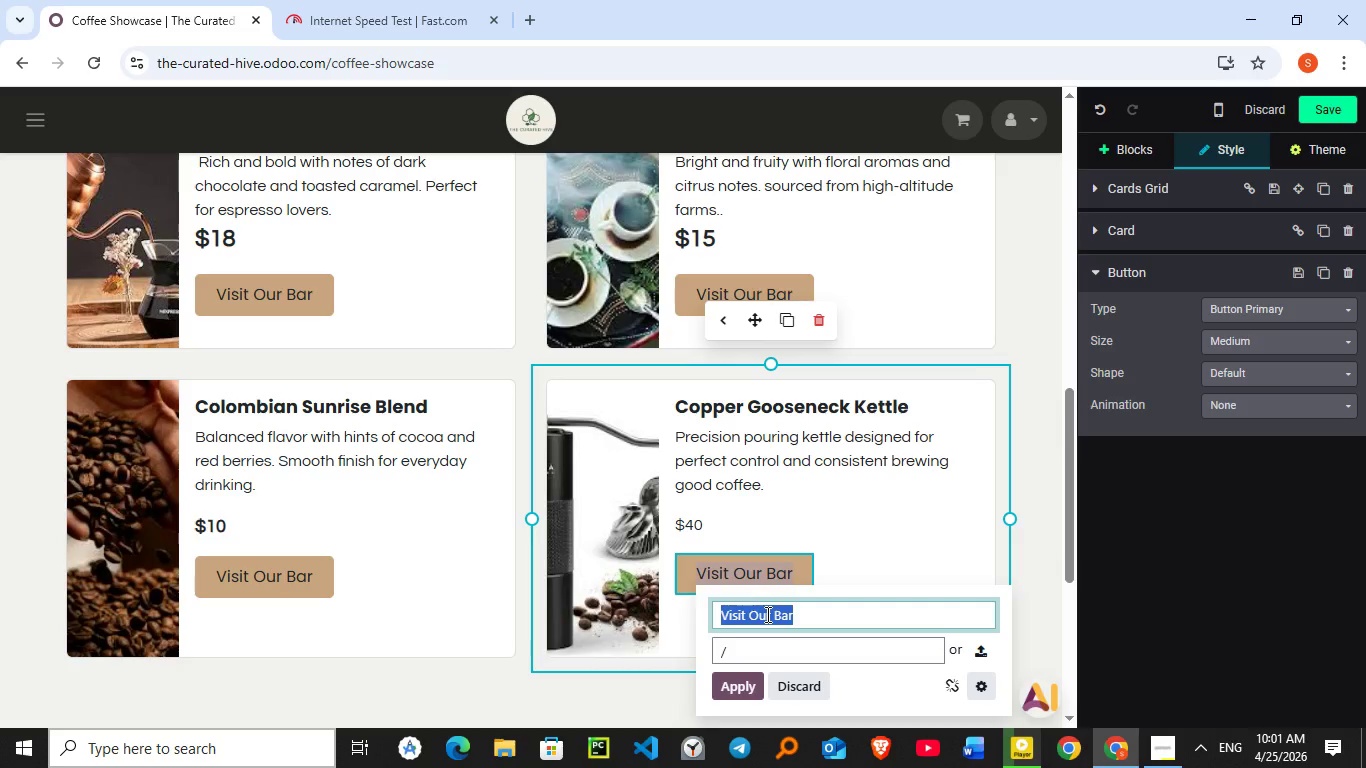 
triple_click([760, 615])
 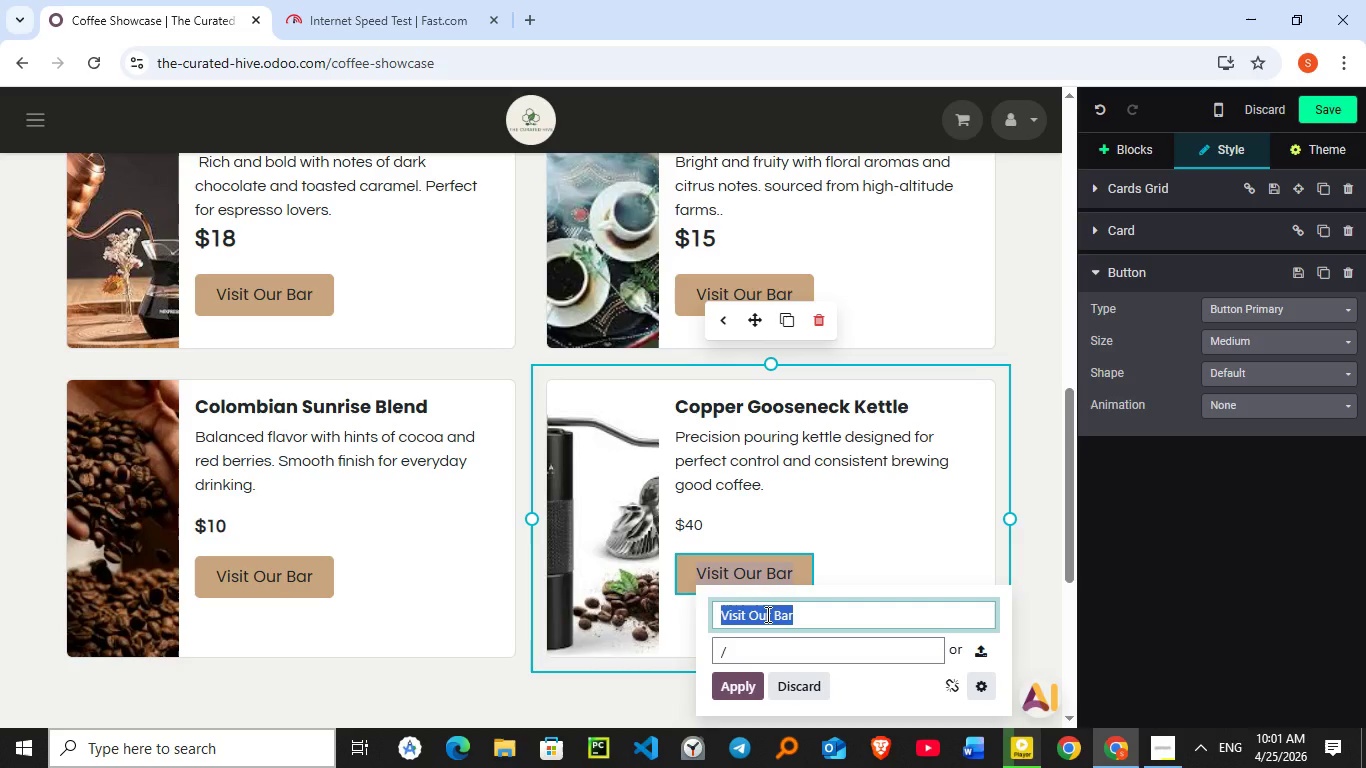 
wait(5.25)
 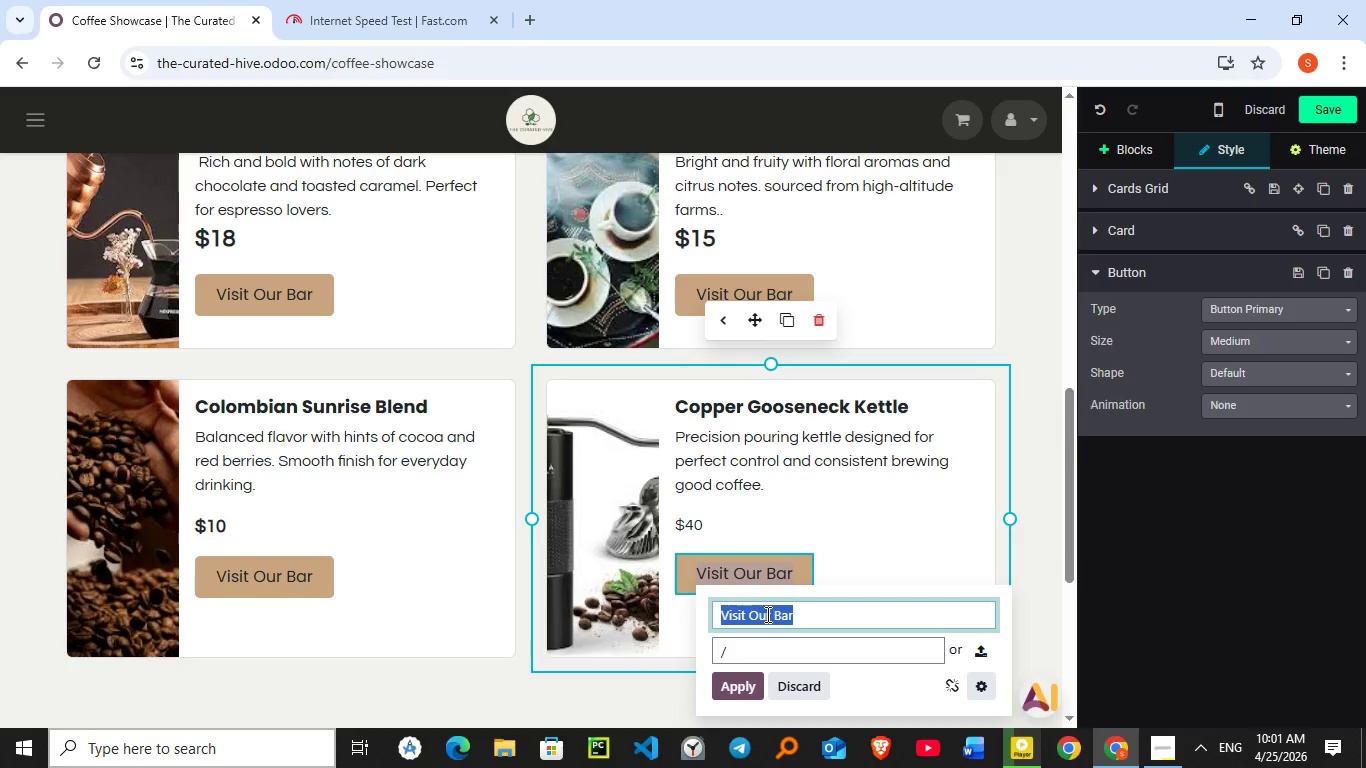 
type(Inwuir)
key(Backspace)
key(Backspace)
key(Backspace)
key(Backspace)
type(quire for Wholesale)
 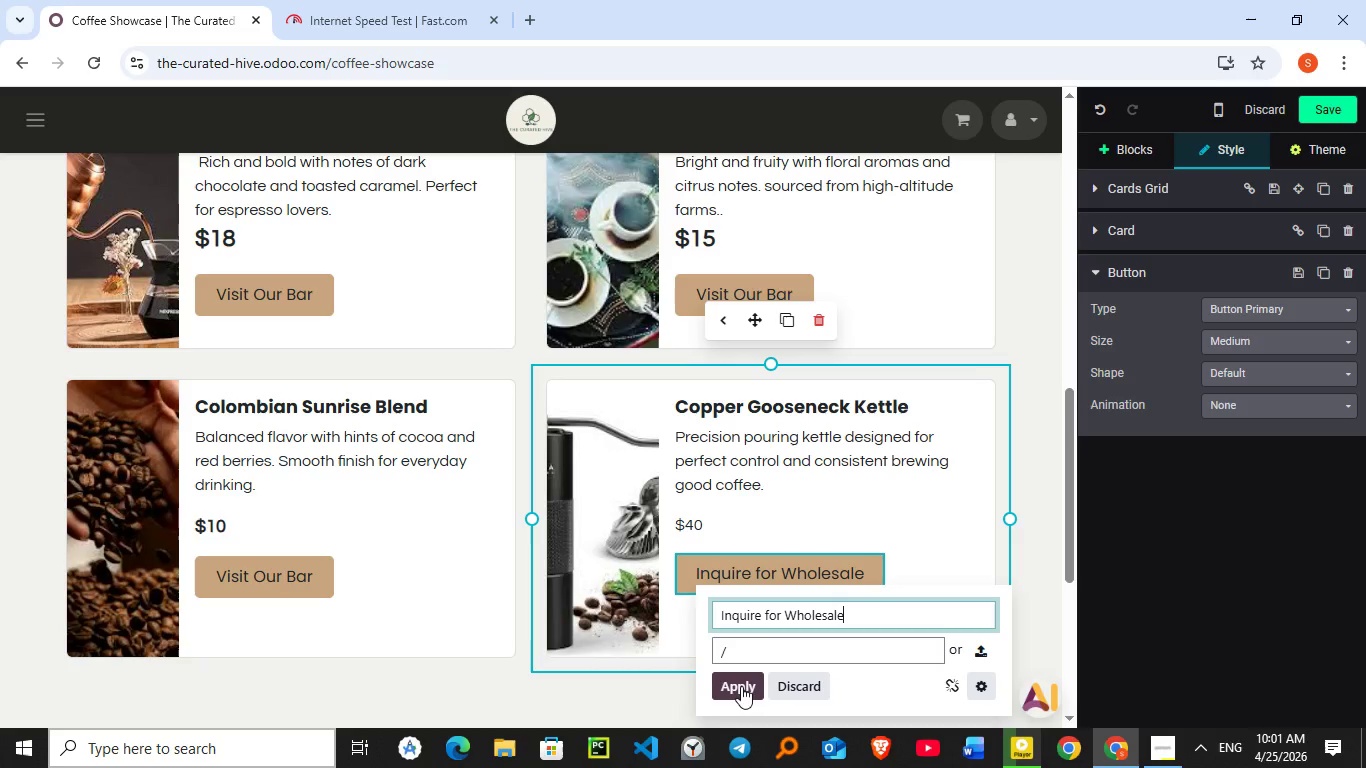 
left_click([741, 686])
 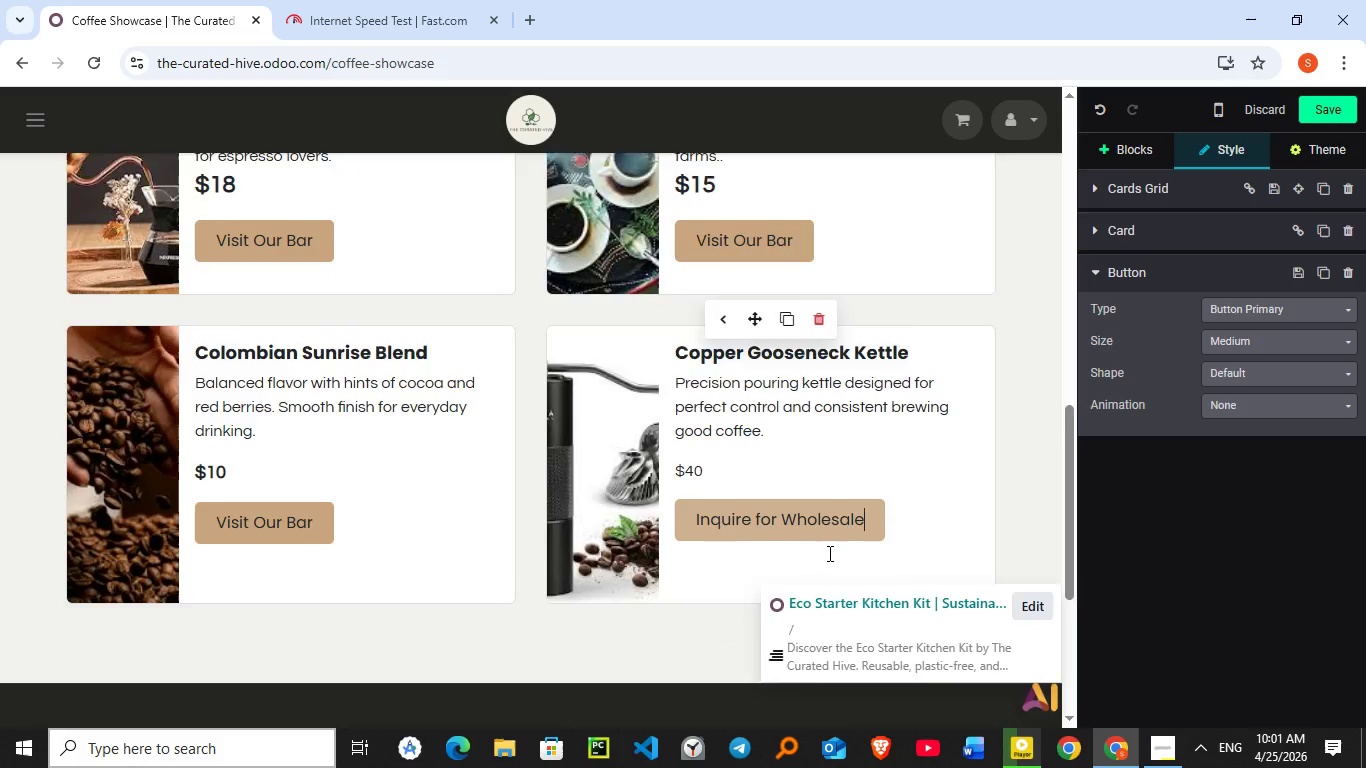 
scroll: coordinate [828, 553], scroll_direction: down, amount: 1.0
 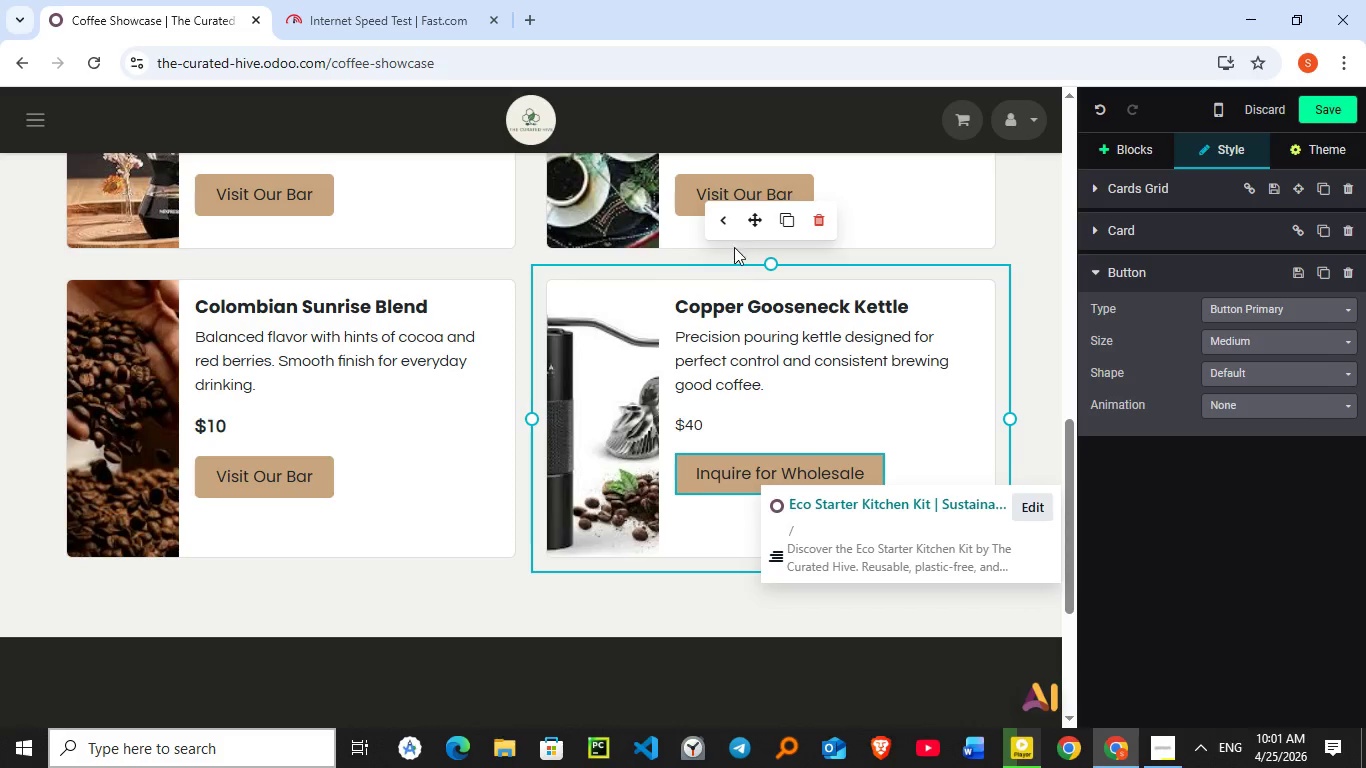 
wait(6.22)
 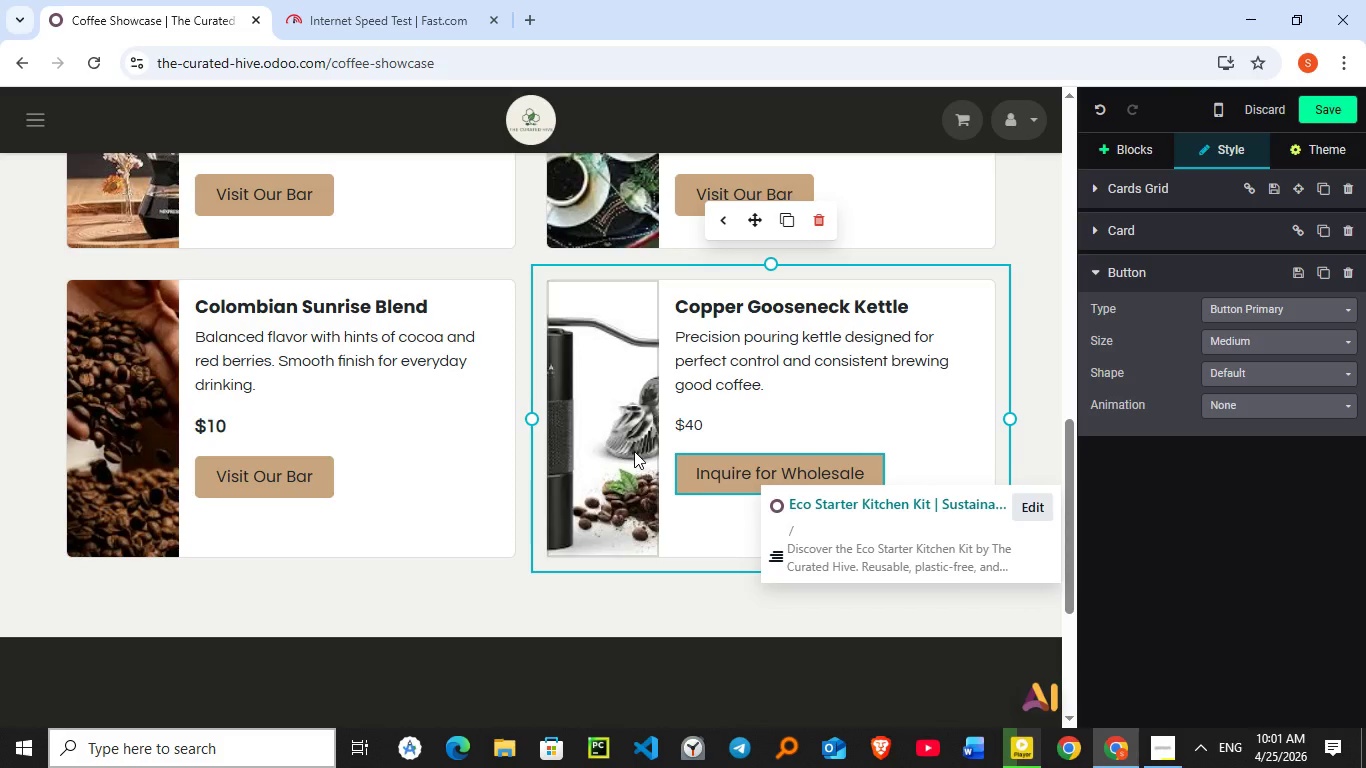 
left_click([799, 215])
 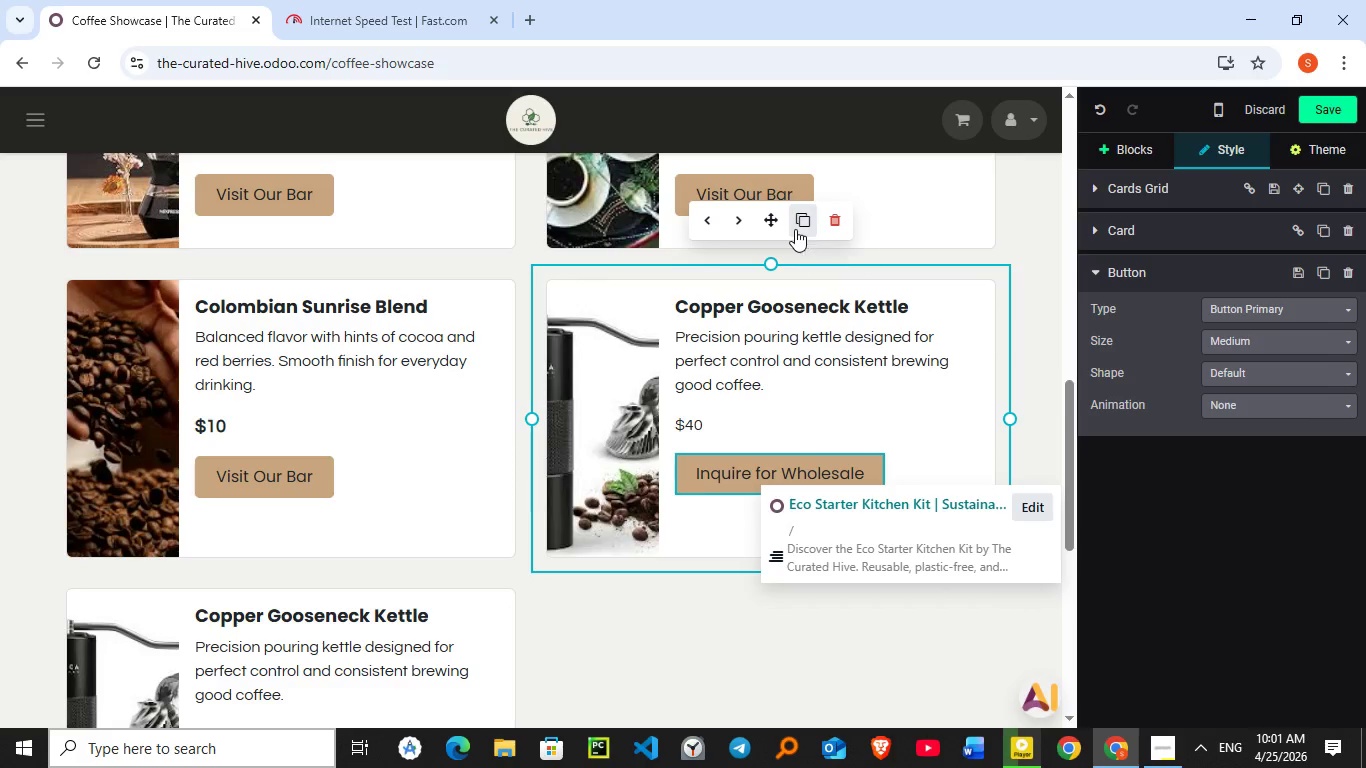 
left_click([795, 229])
 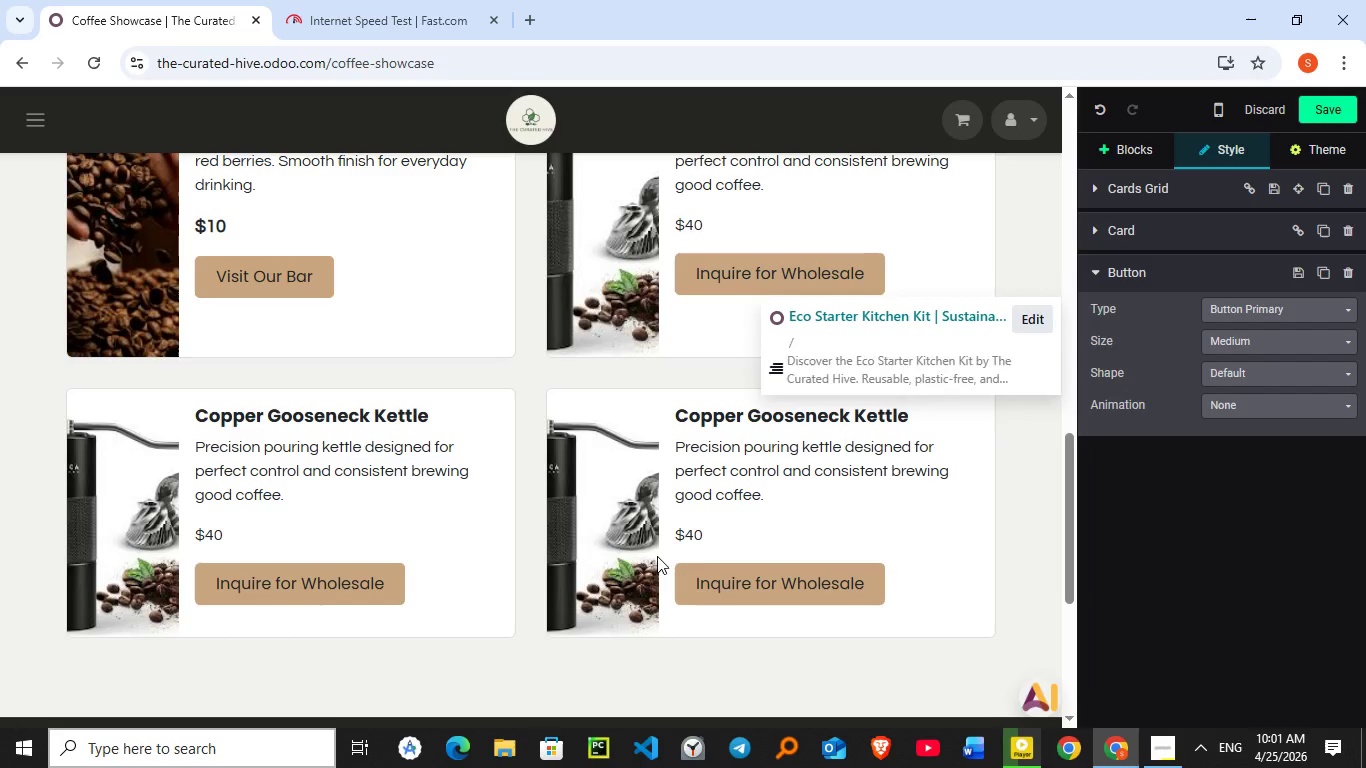 
scroll: coordinate [657, 556], scroll_direction: down, amount: 2.0
 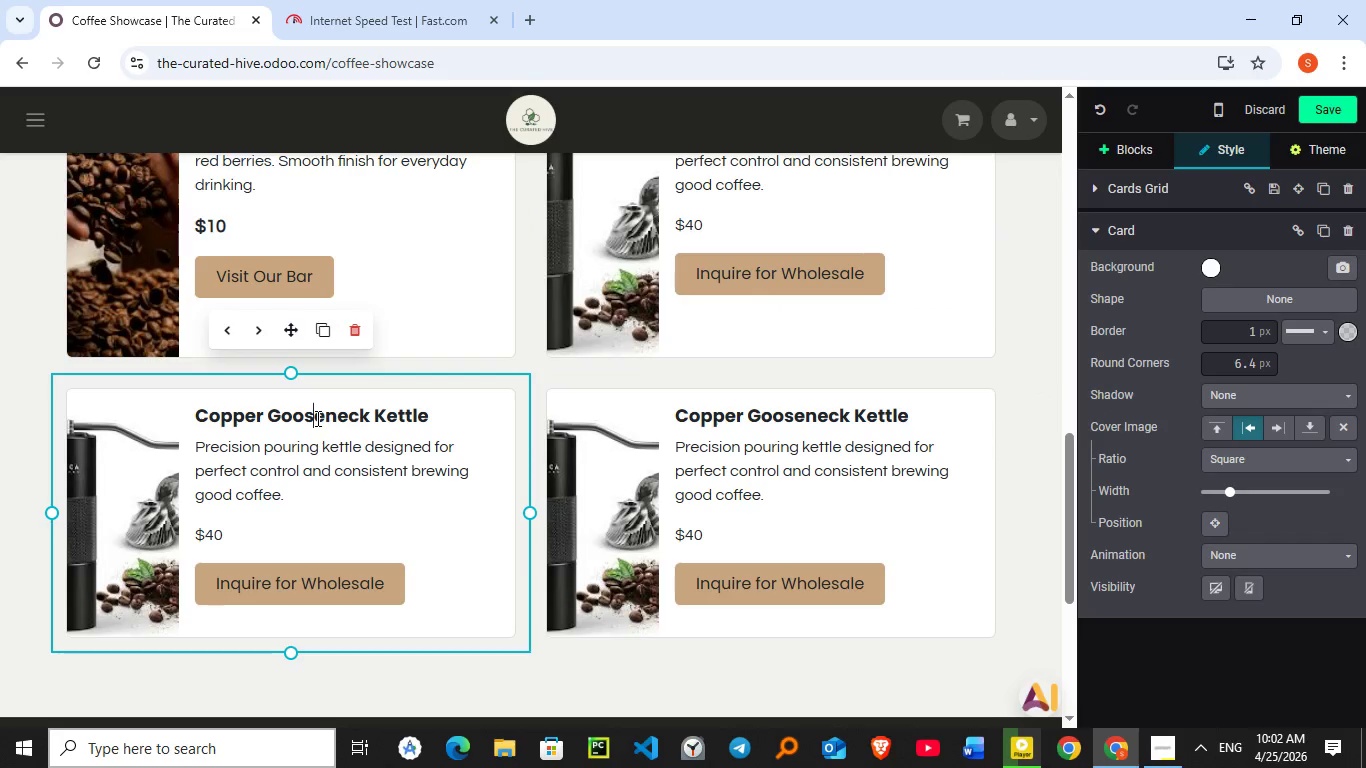 
left_click([316, 418])
 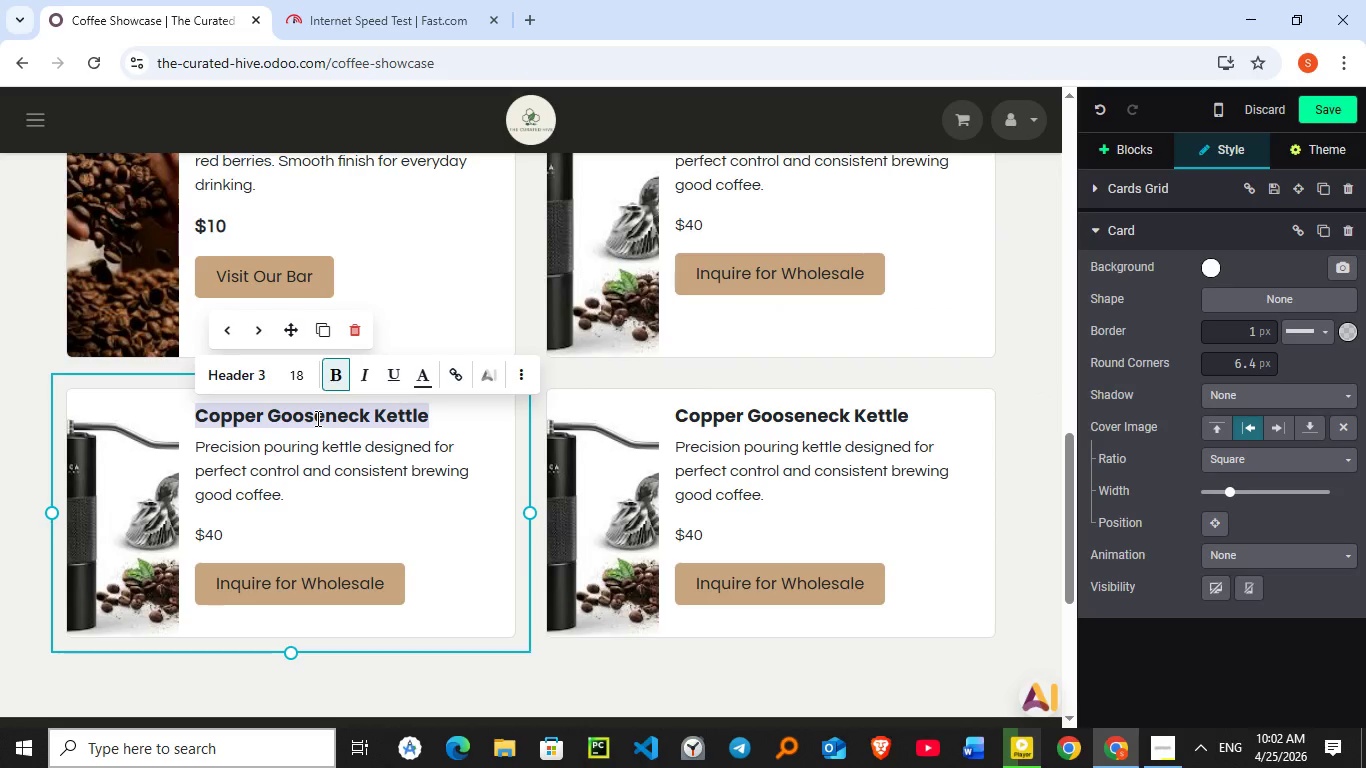 
double_click([316, 418])
 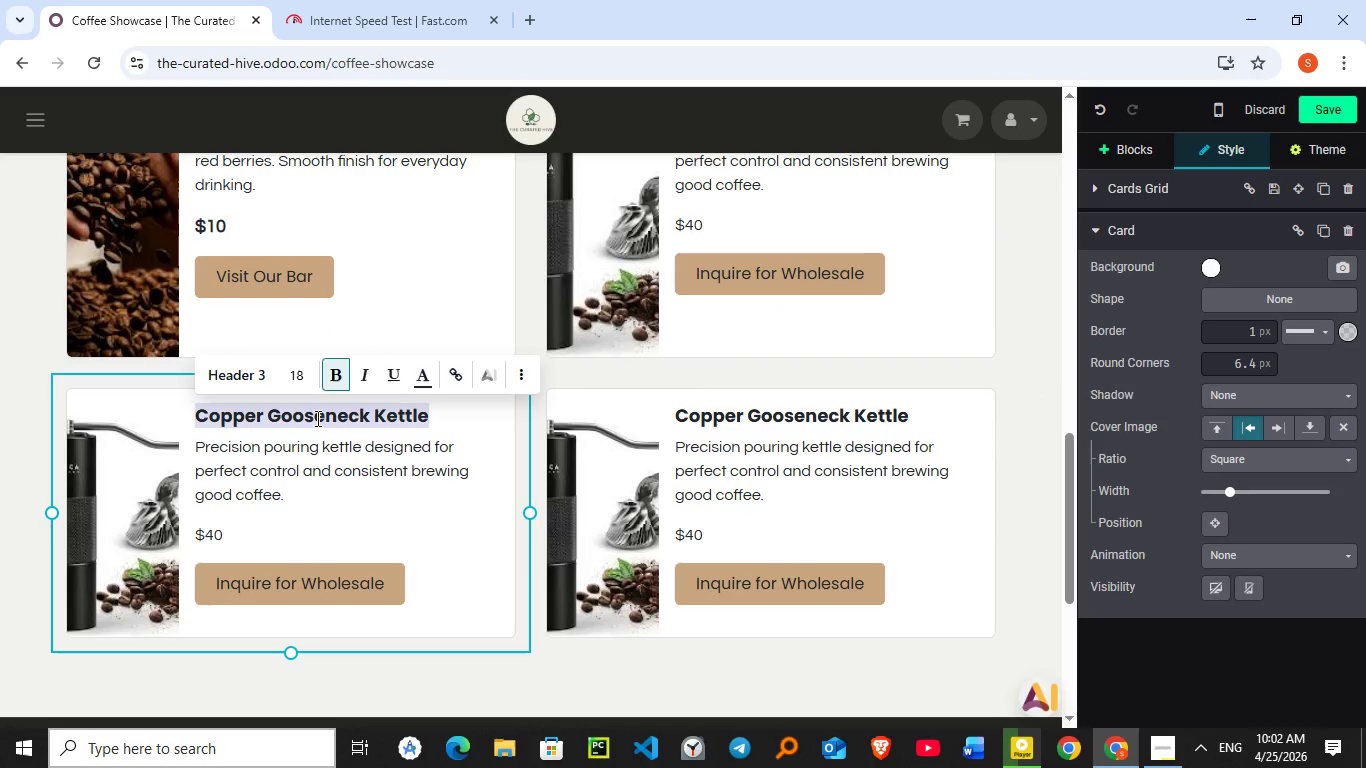 
triple_click([316, 418])
 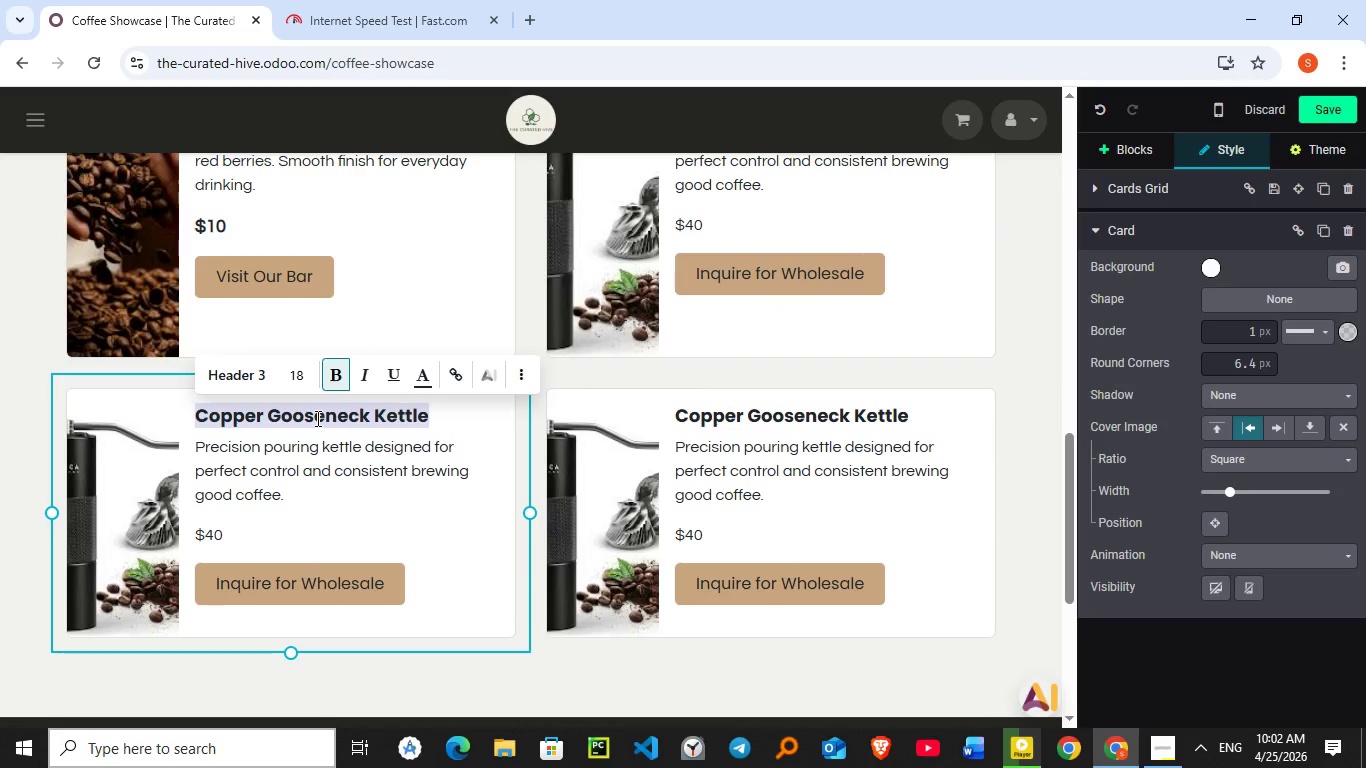 
type(ma)
key(Backspace)
key(Backspace)
type(A)
key(Backspace)
type(Manual Coffee Grinder Pro)
 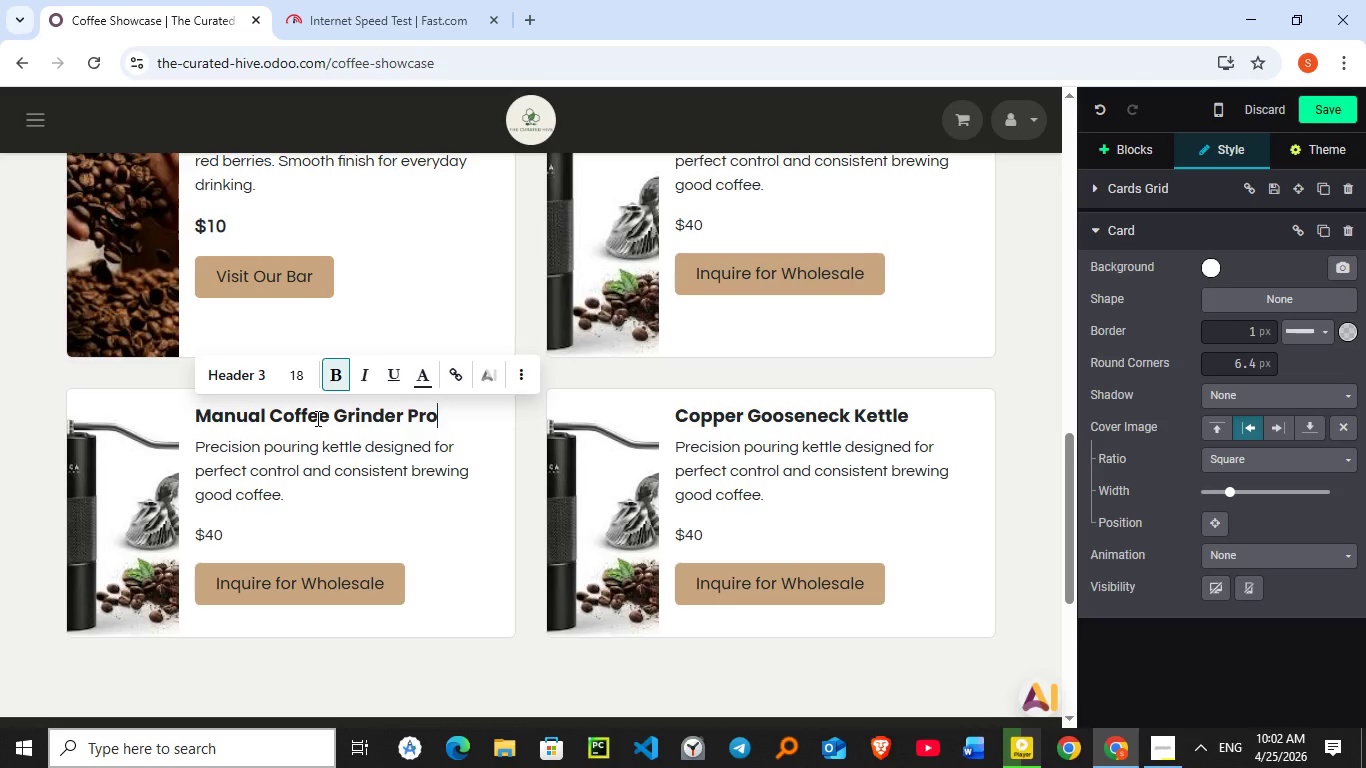 
double_click([301, 452])
 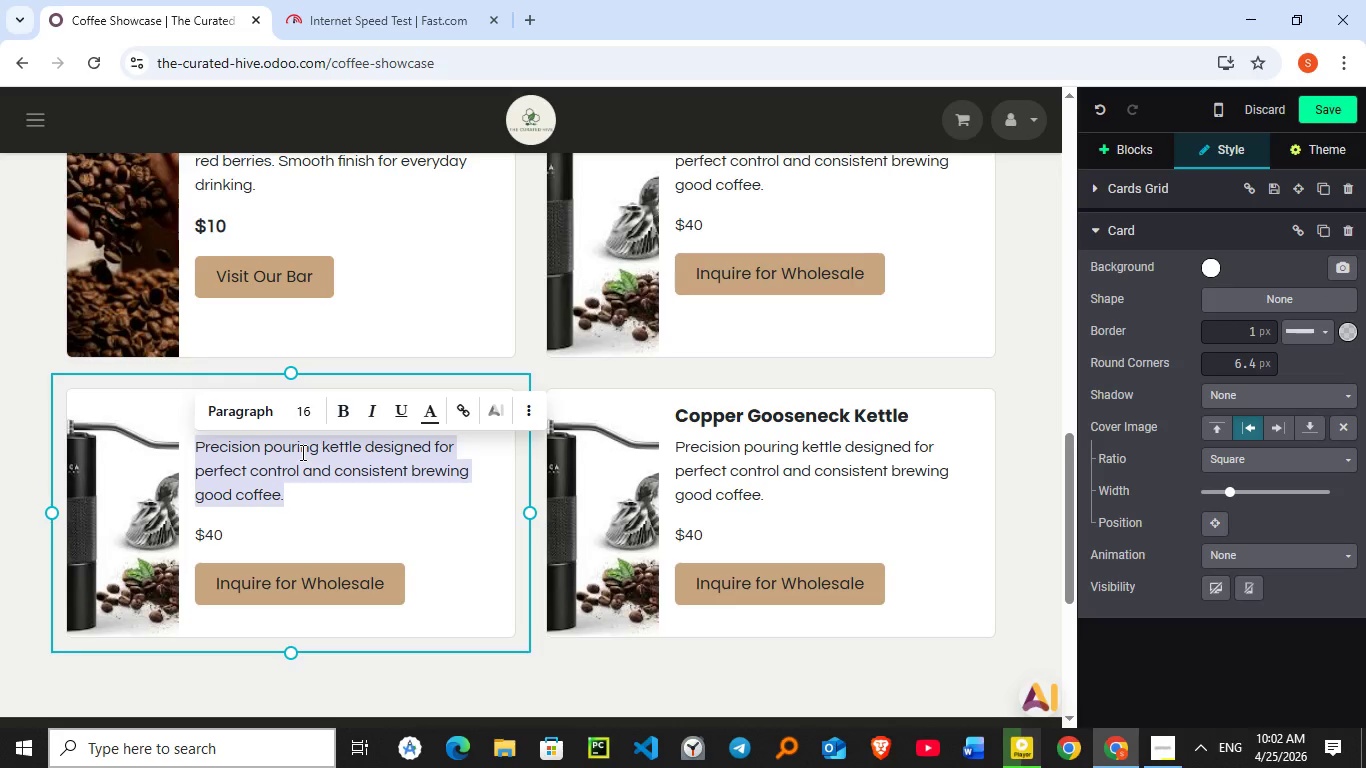 
triple_click([301, 452])
 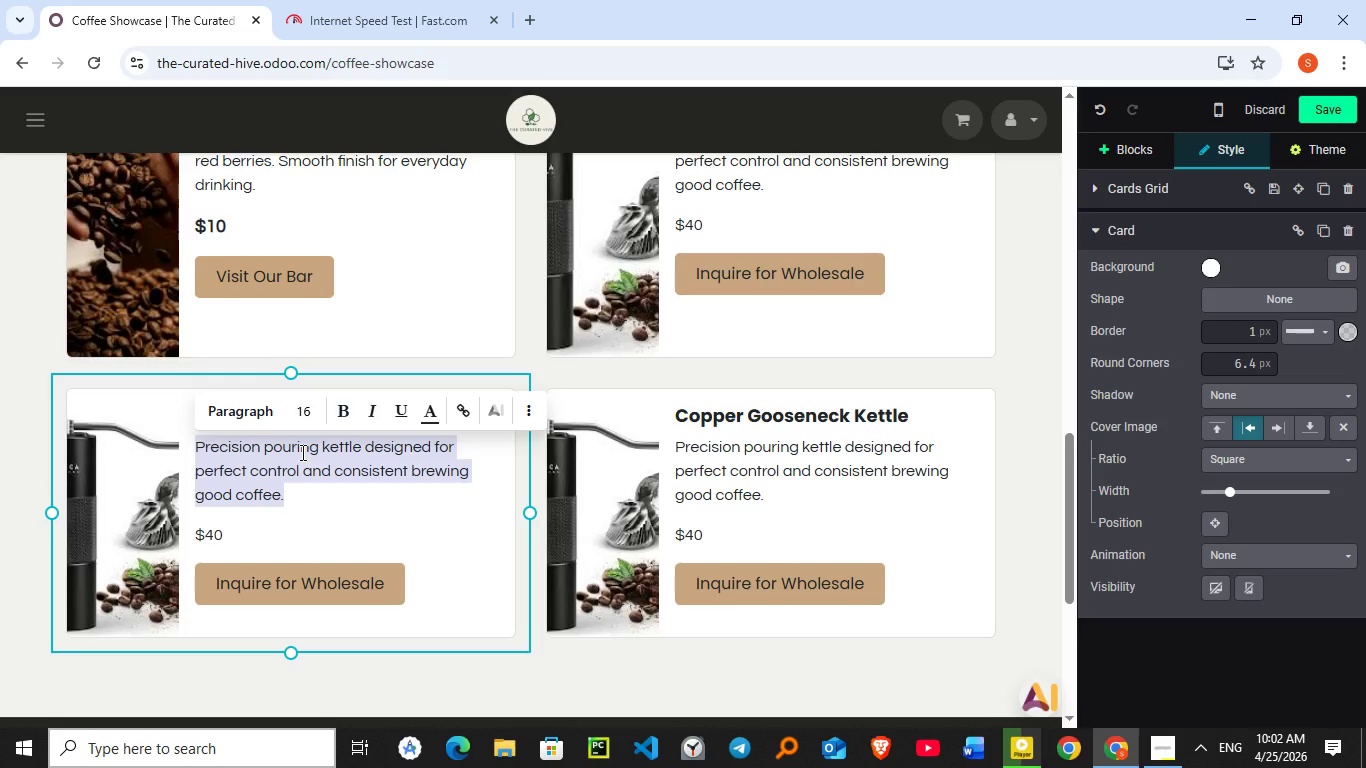 
type(hi)
key(Backspace)
key(Backspace)
type(High )
key(Backspace)
type(-quality burr grinder for can)
key(Backspace)
key(Backspace)
type(oc)
key(Backspace)
type(nsistent grind size and enhanced flavor extraa)
key(Backspace)
type(ction of coffee.)
 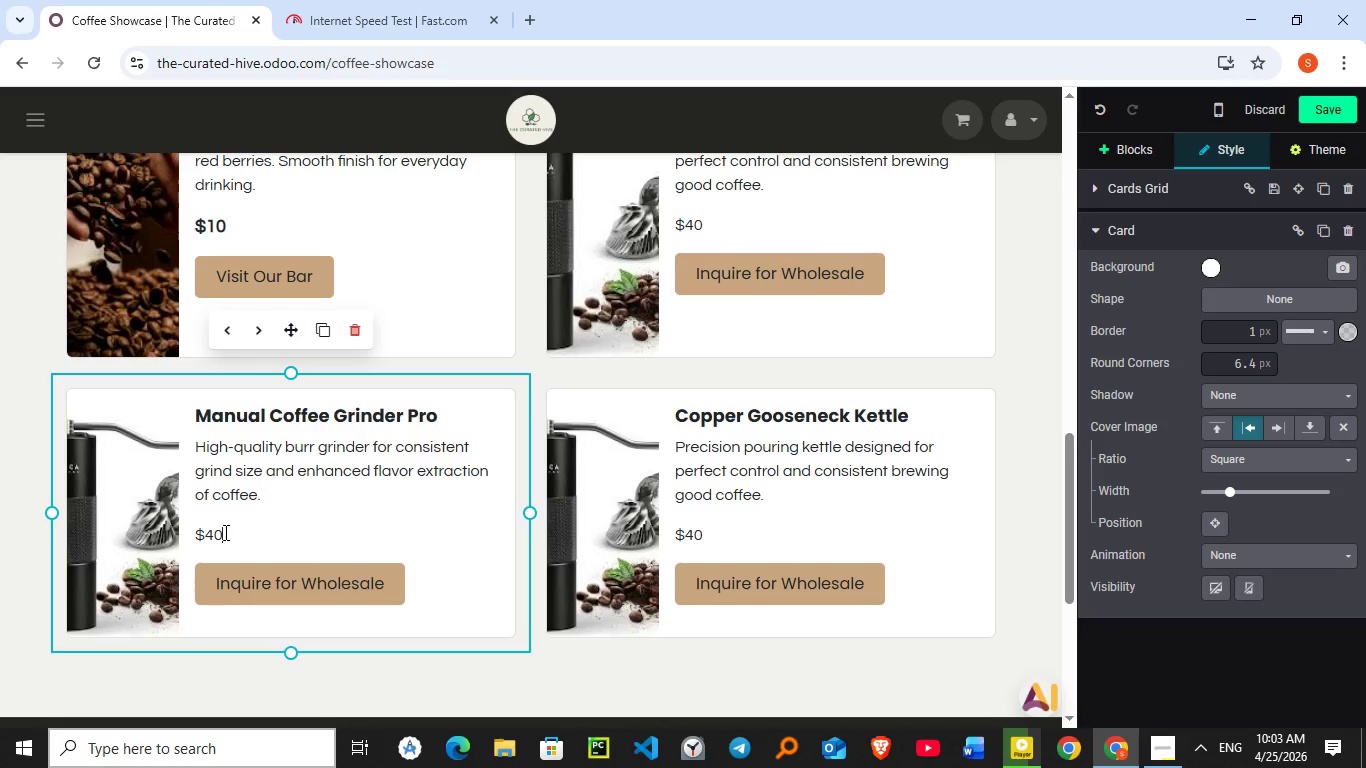 
left_click_drag(start_coordinate=[226, 534], to_coordinate=[199, 530])
 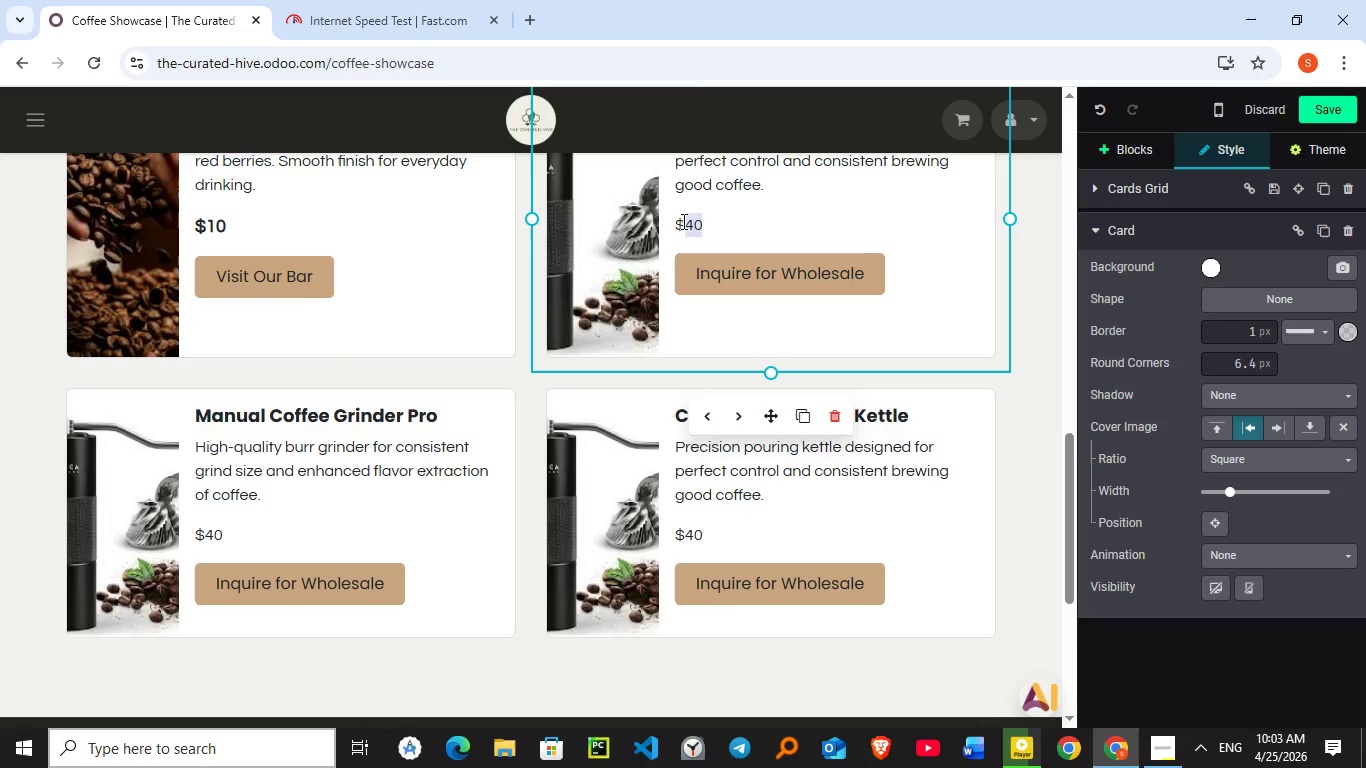 
double_click([682, 221])
 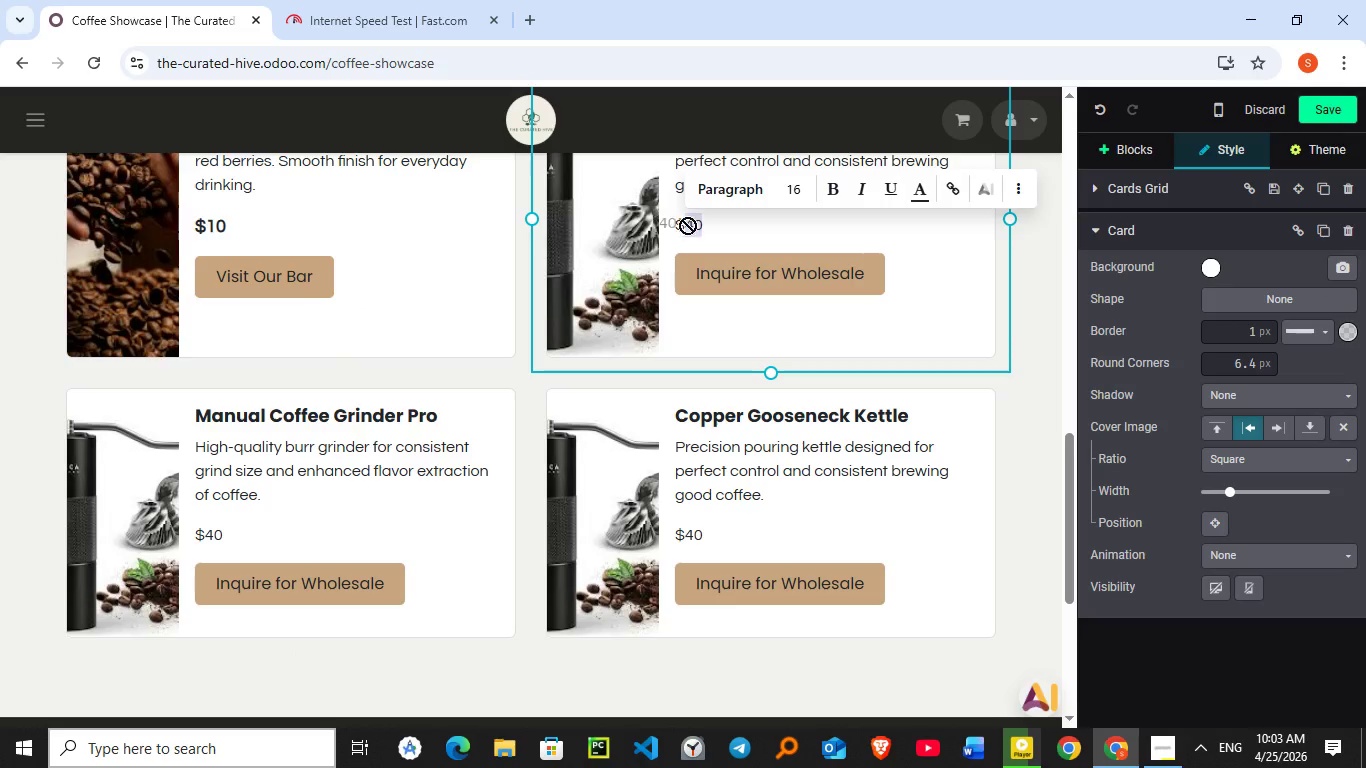 
left_click_drag(start_coordinate=[713, 227], to_coordinate=[669, 225])
 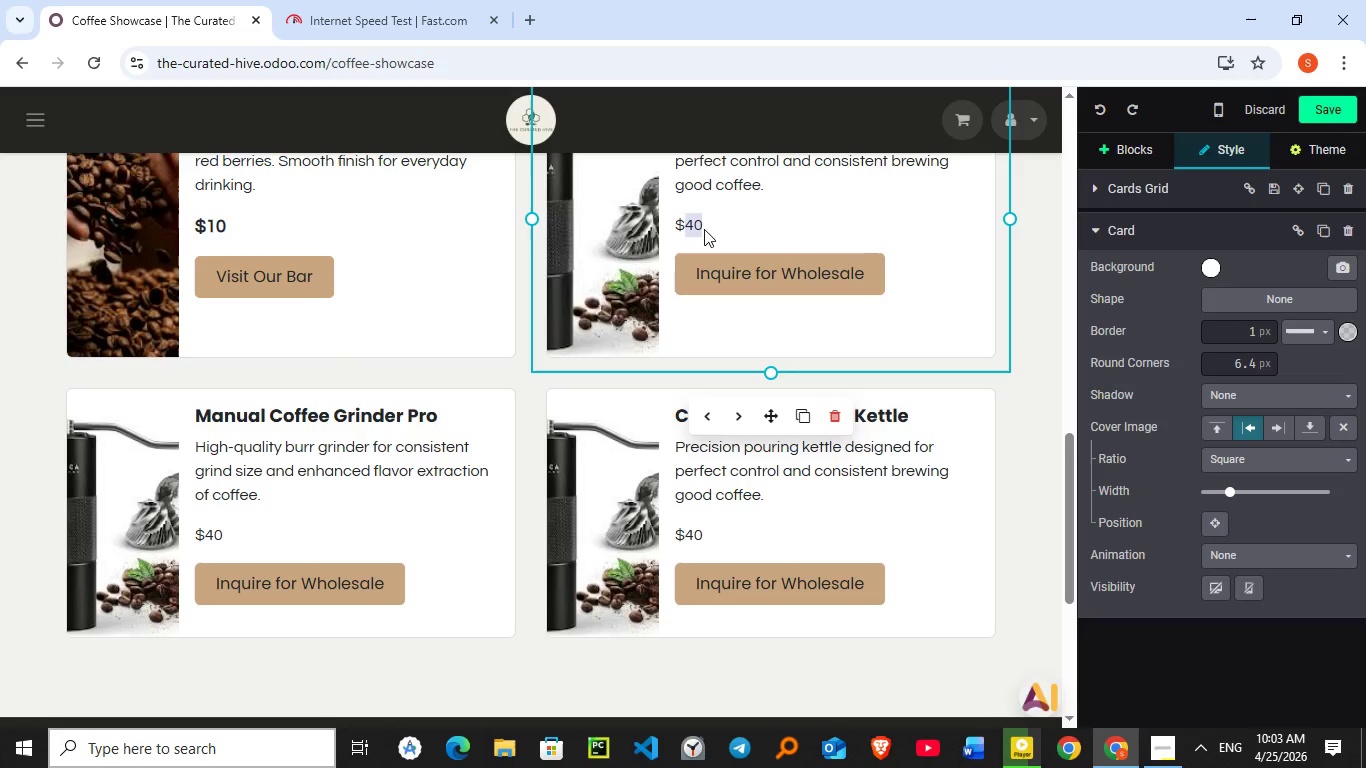 
key(Control+Z)
 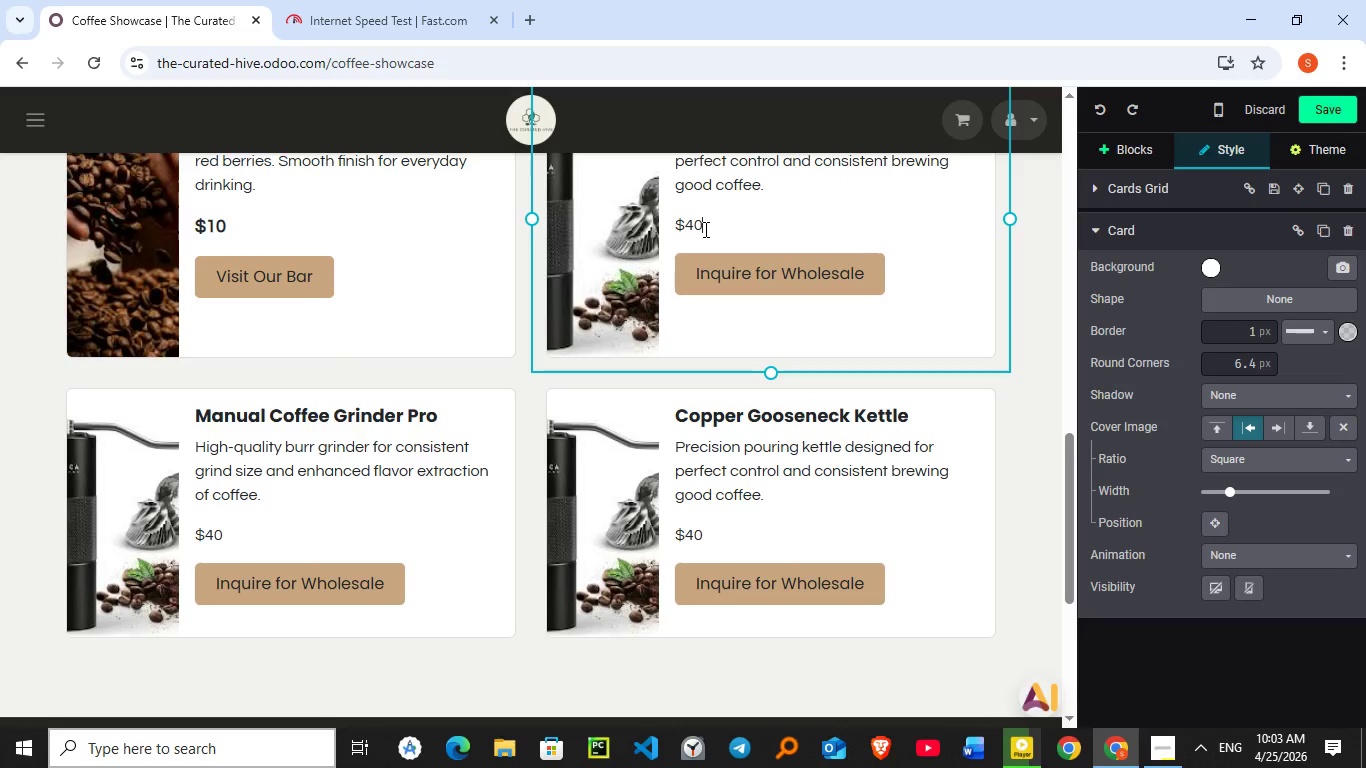 
left_click([704, 229])
 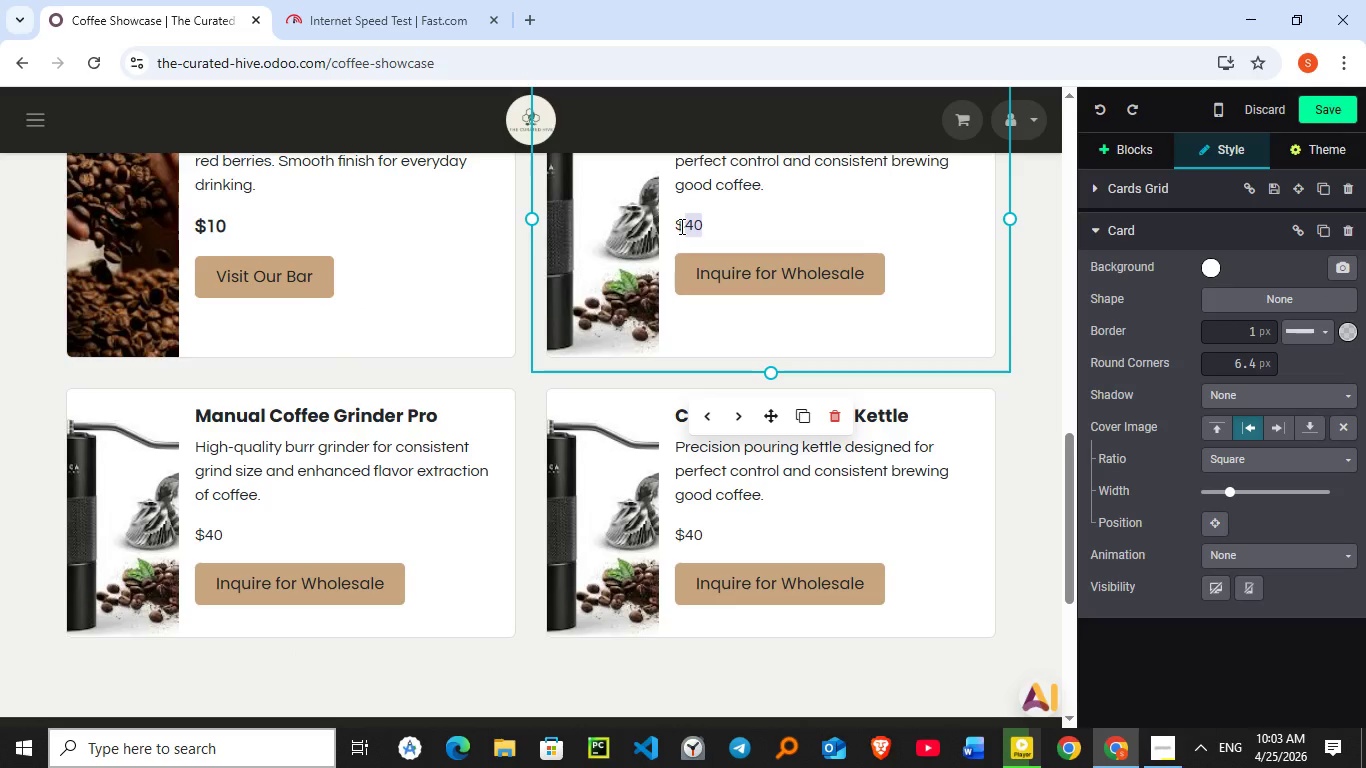 
left_click_drag(start_coordinate=[704, 229], to_coordinate=[673, 231])
 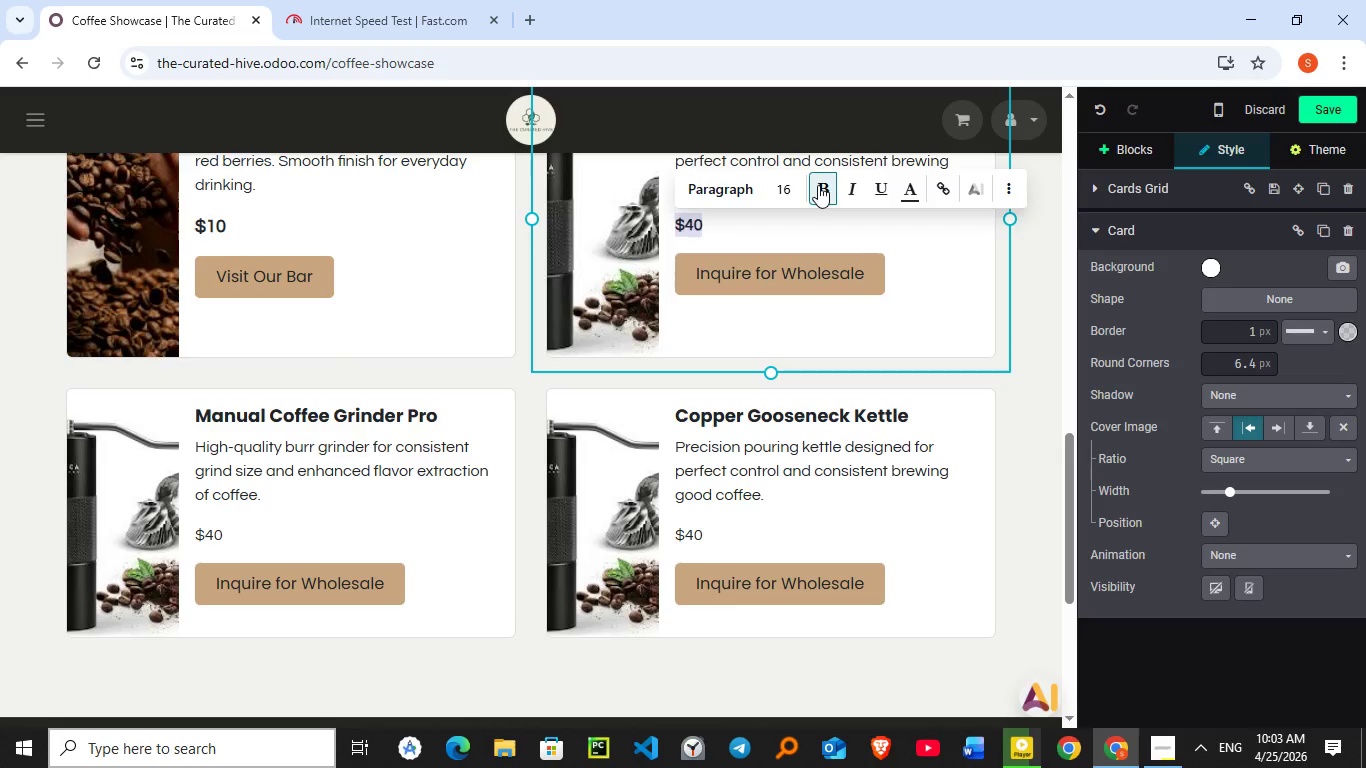 
left_click([818, 185])
 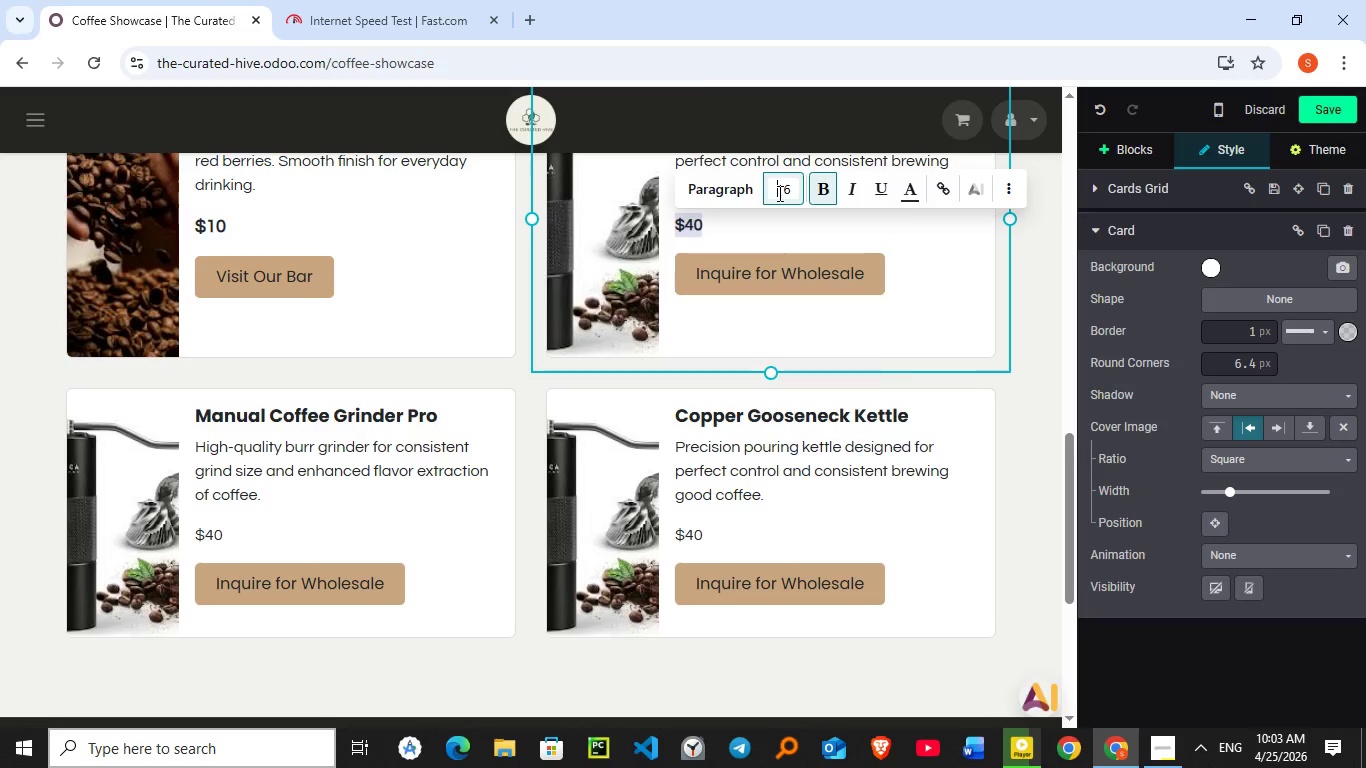 
left_click([778, 193])
 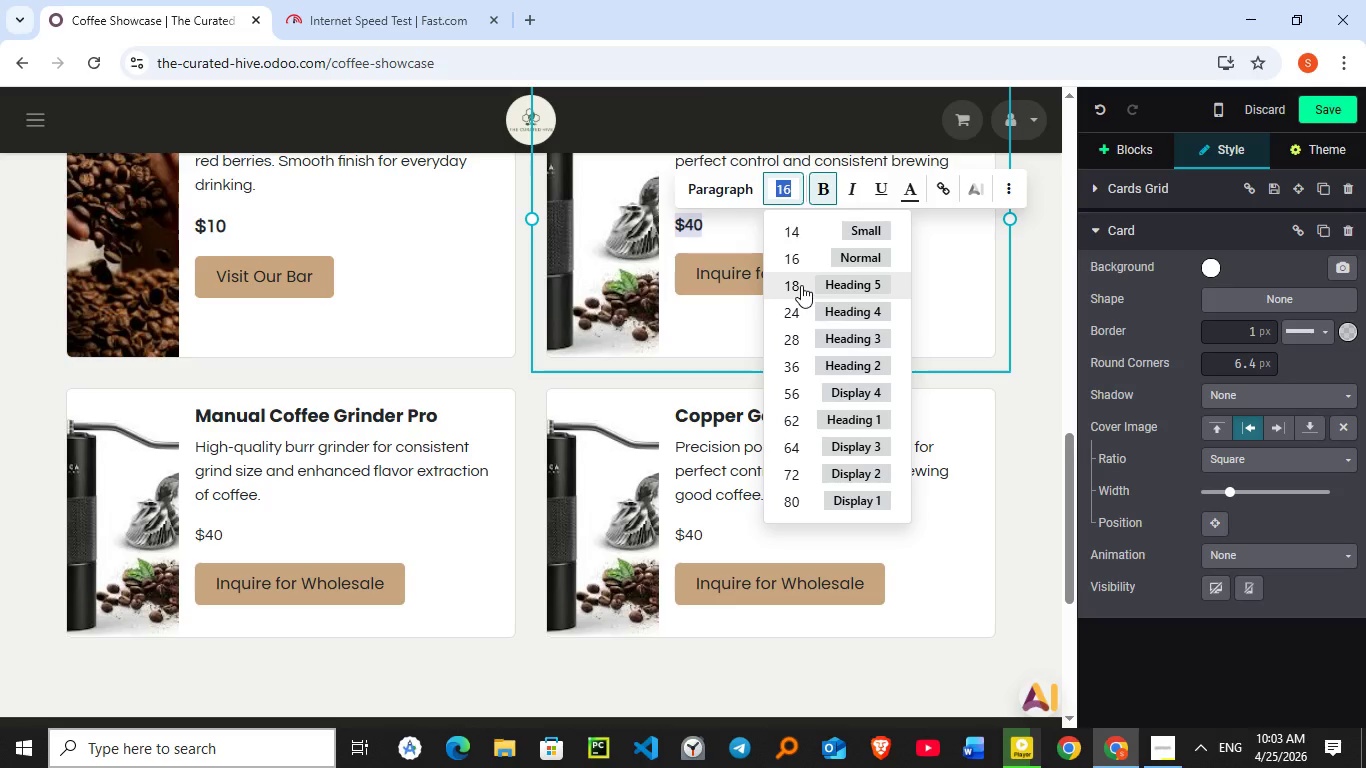 
left_click([801, 285])
 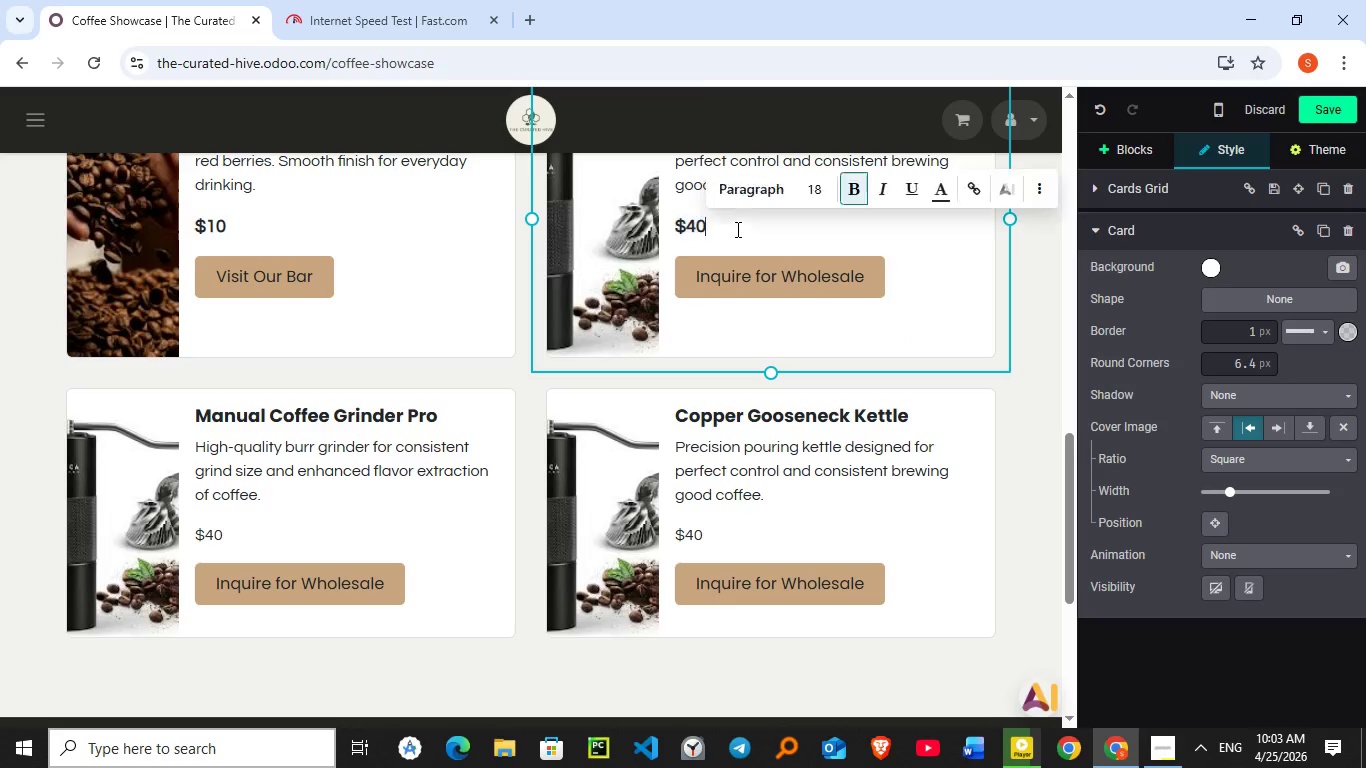 
left_click([729, 226])
 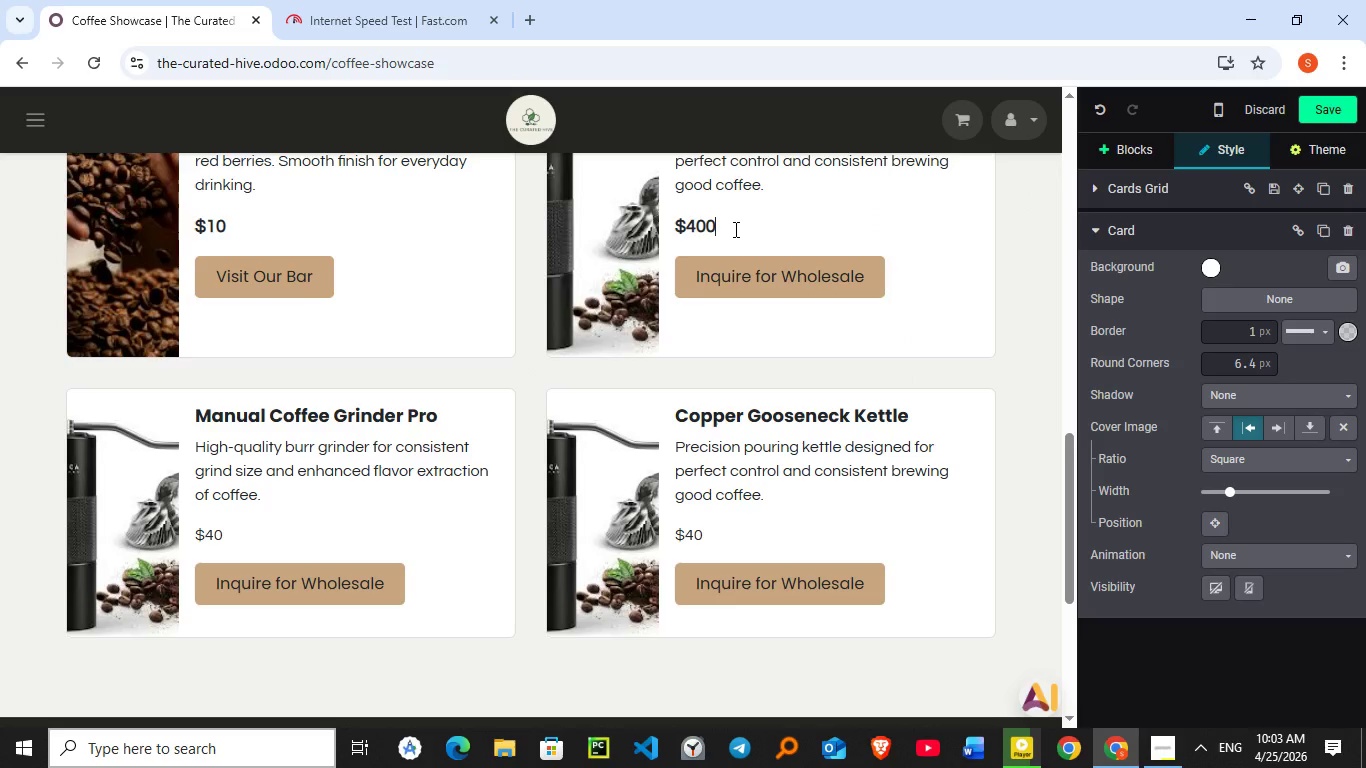 
key(Numpad0)
 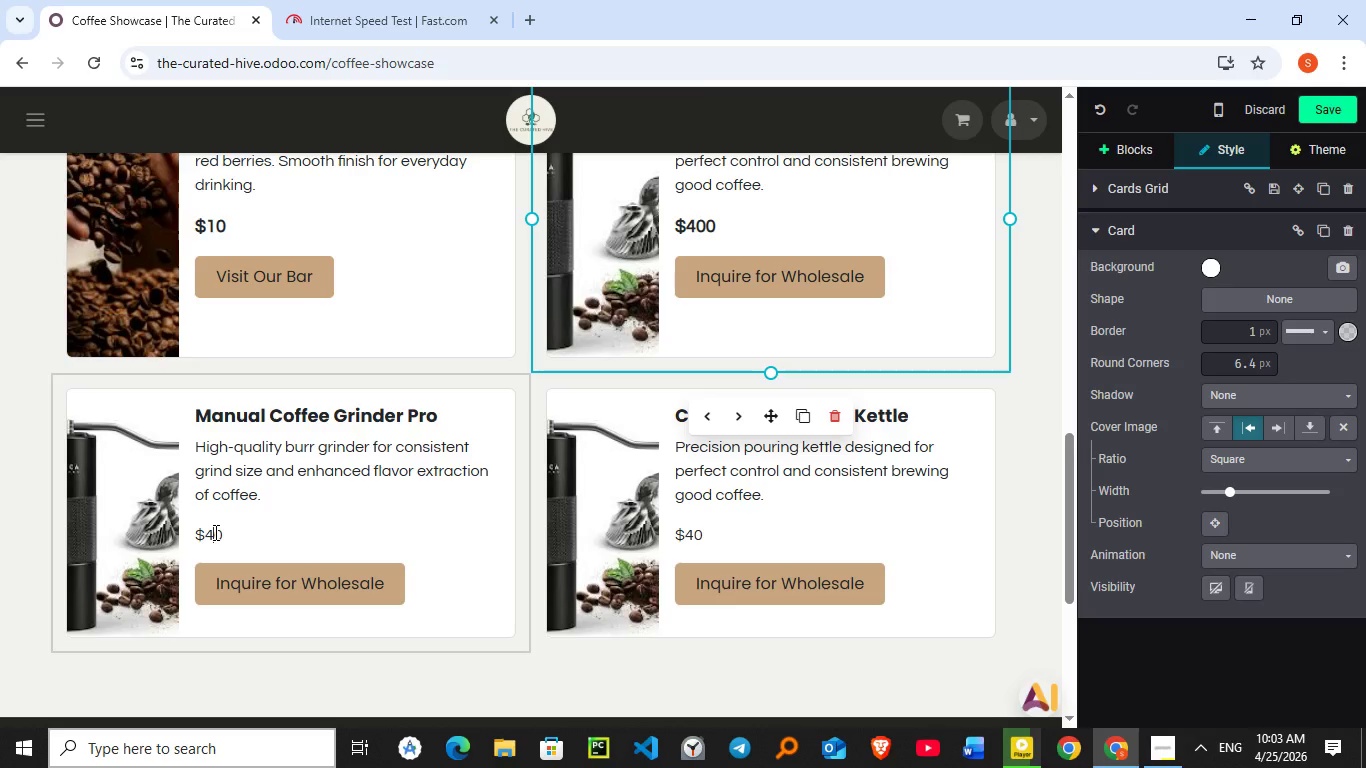 
double_click([214, 532])
 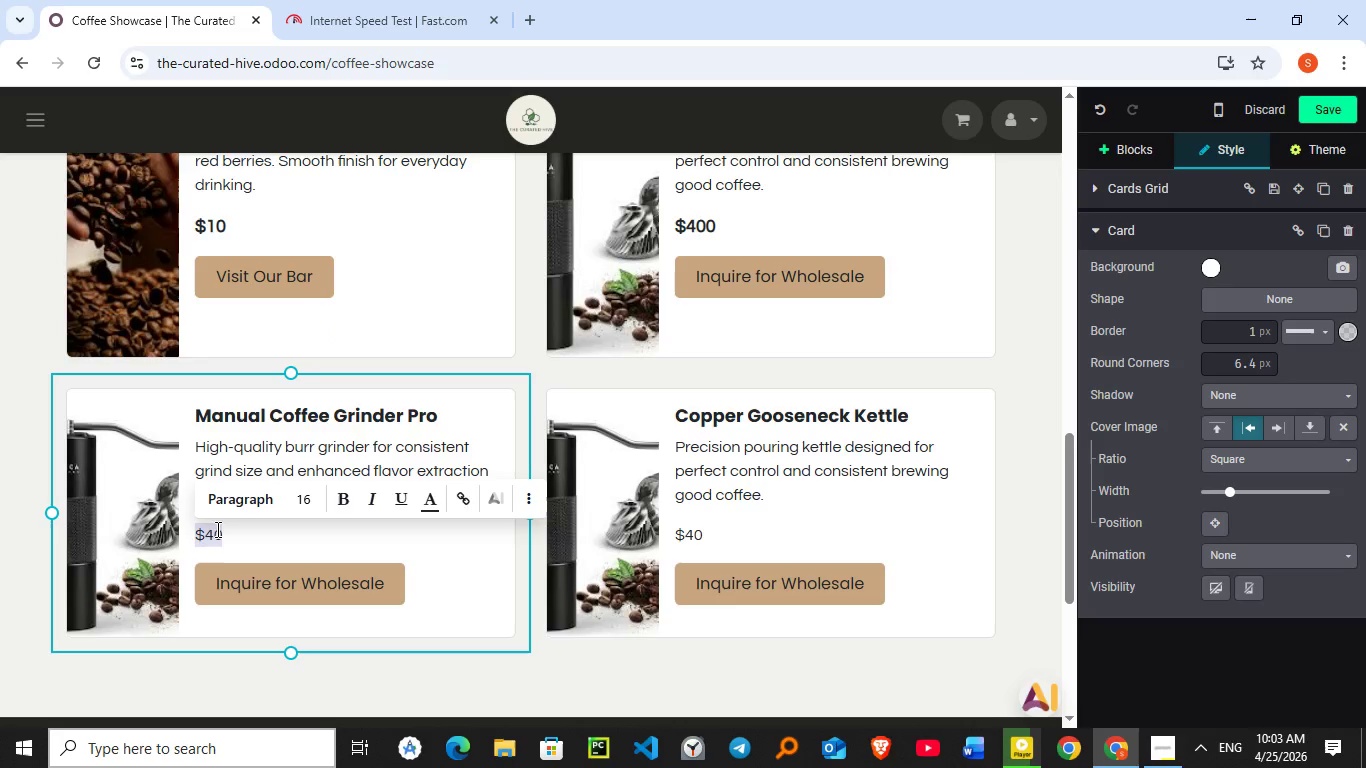 
triple_click([214, 532])
 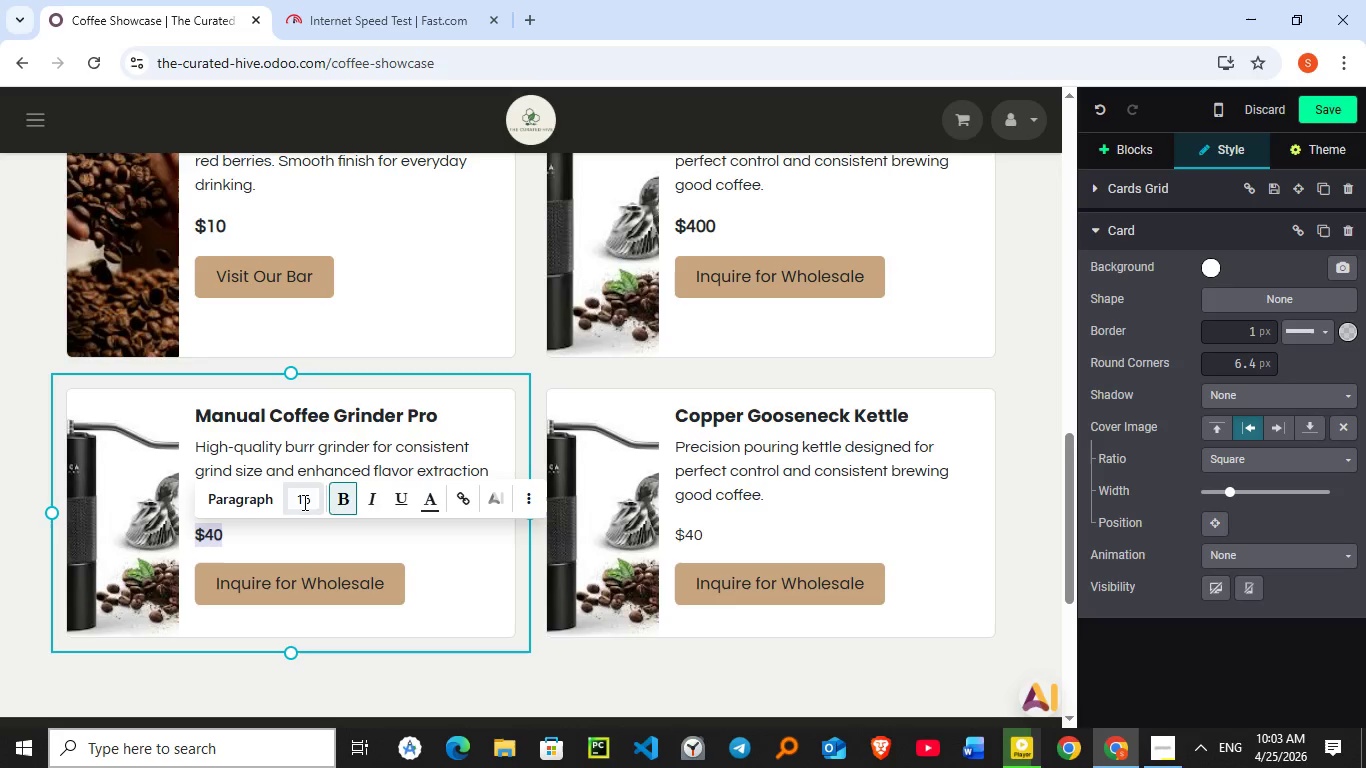 
left_click([351, 495])
 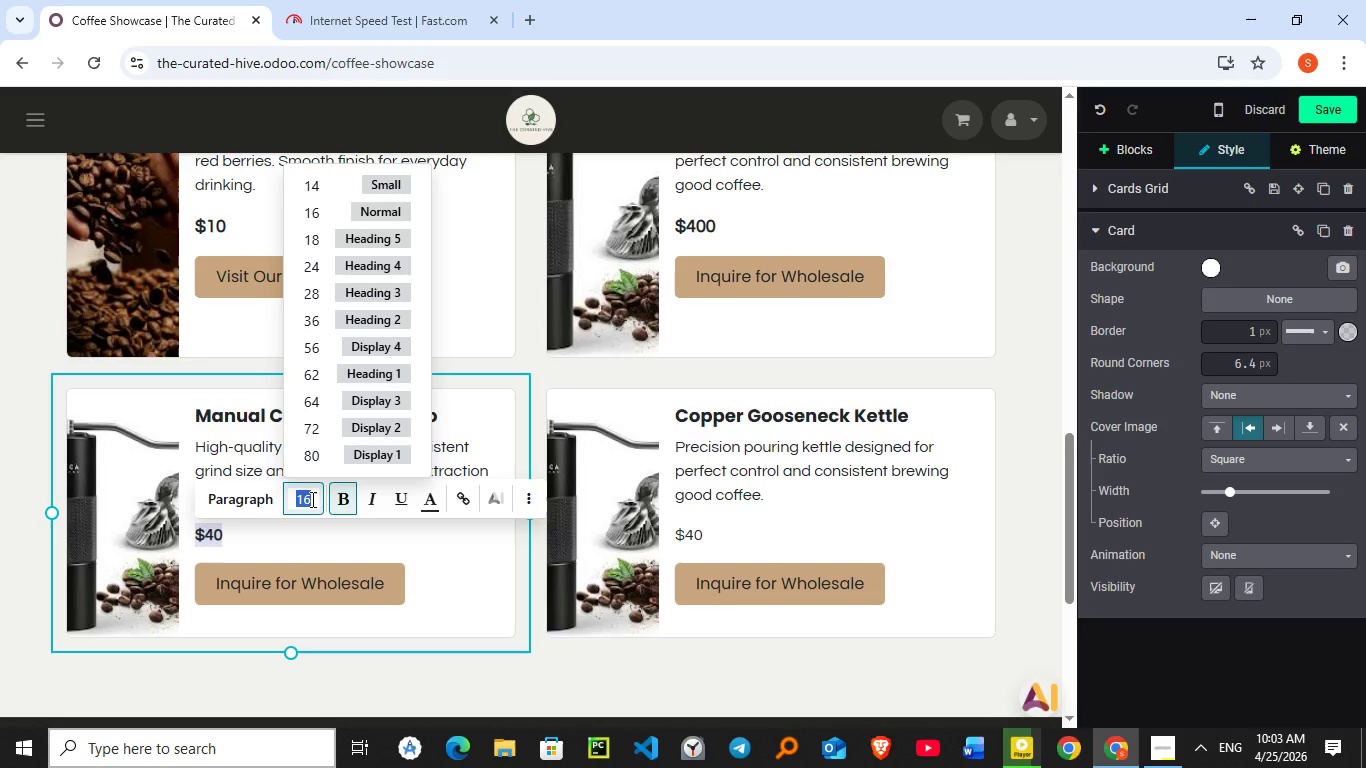 
left_click([305, 500])
 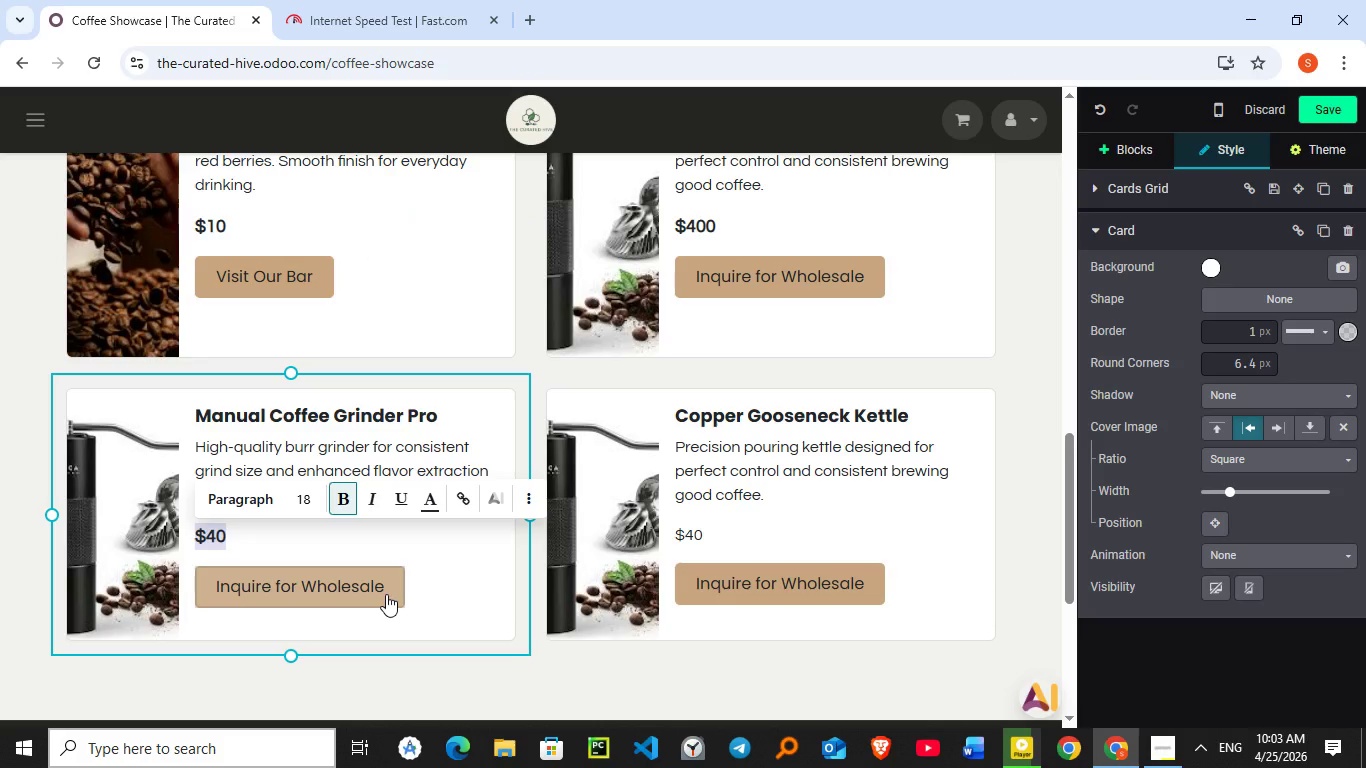 
wait(6.5)
 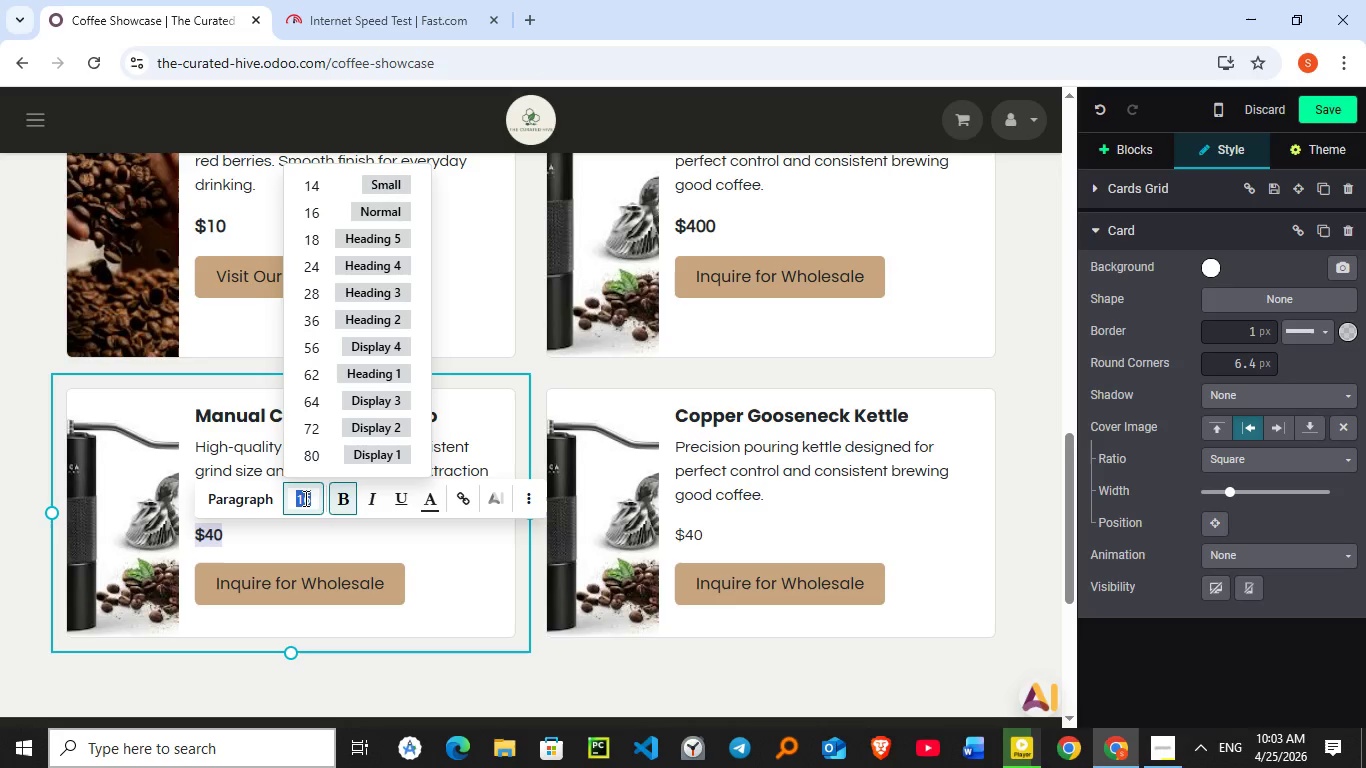 
left_click([241, 549])
 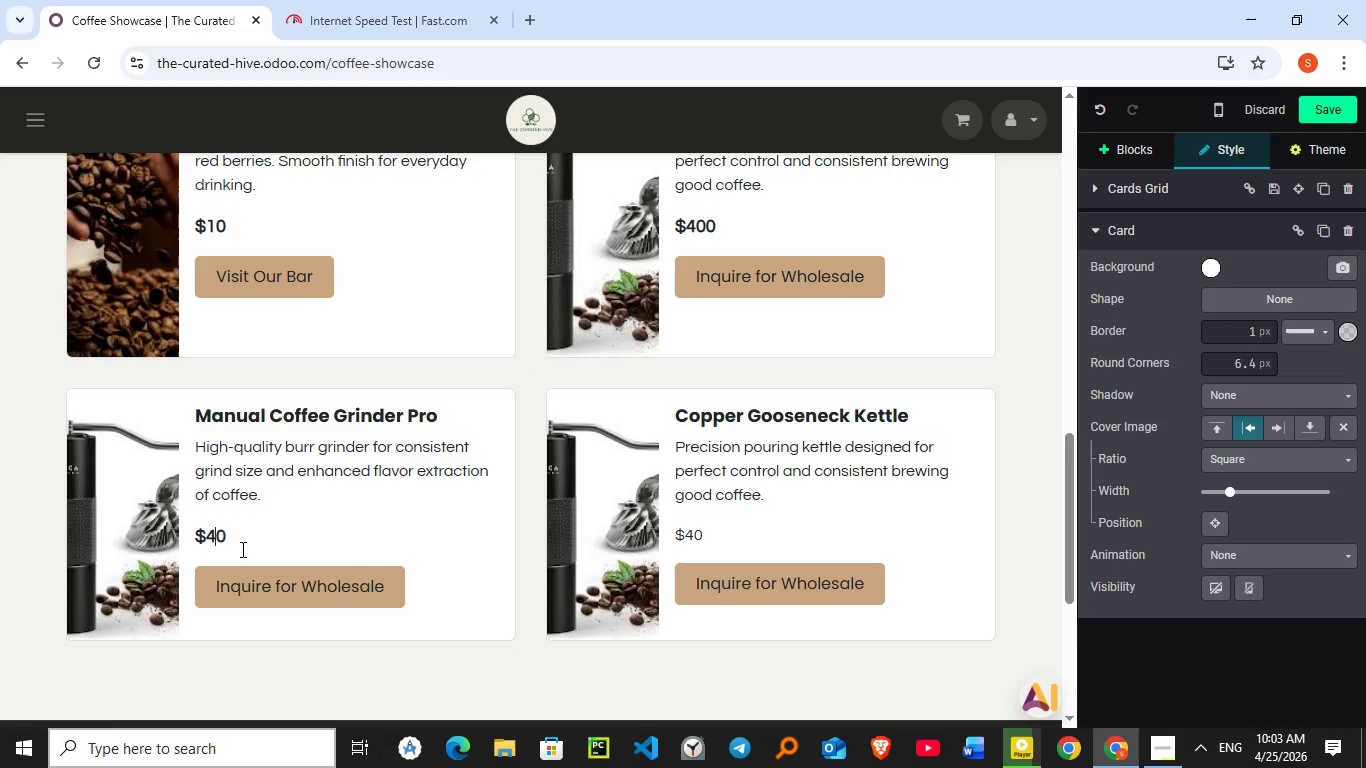 
key(ArrowLeft)
 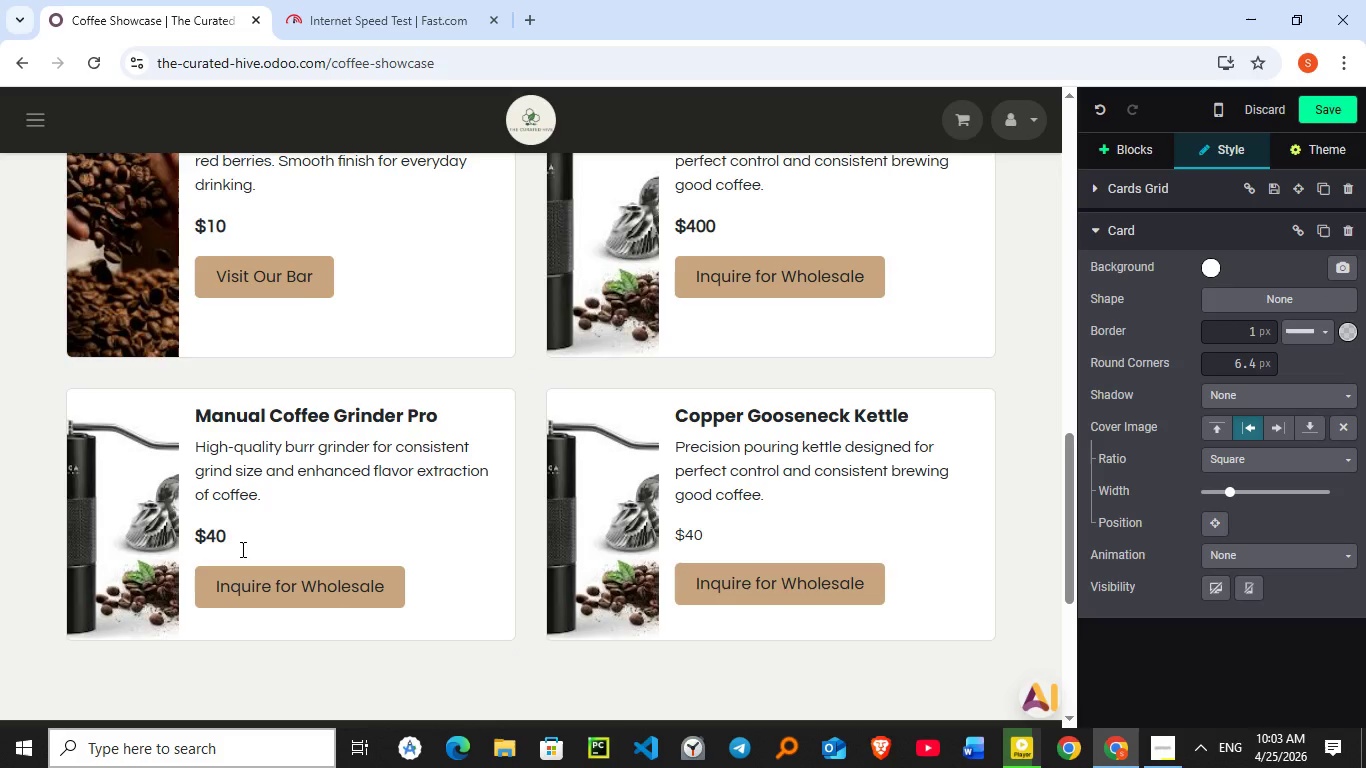 
key(ArrowLeft)
 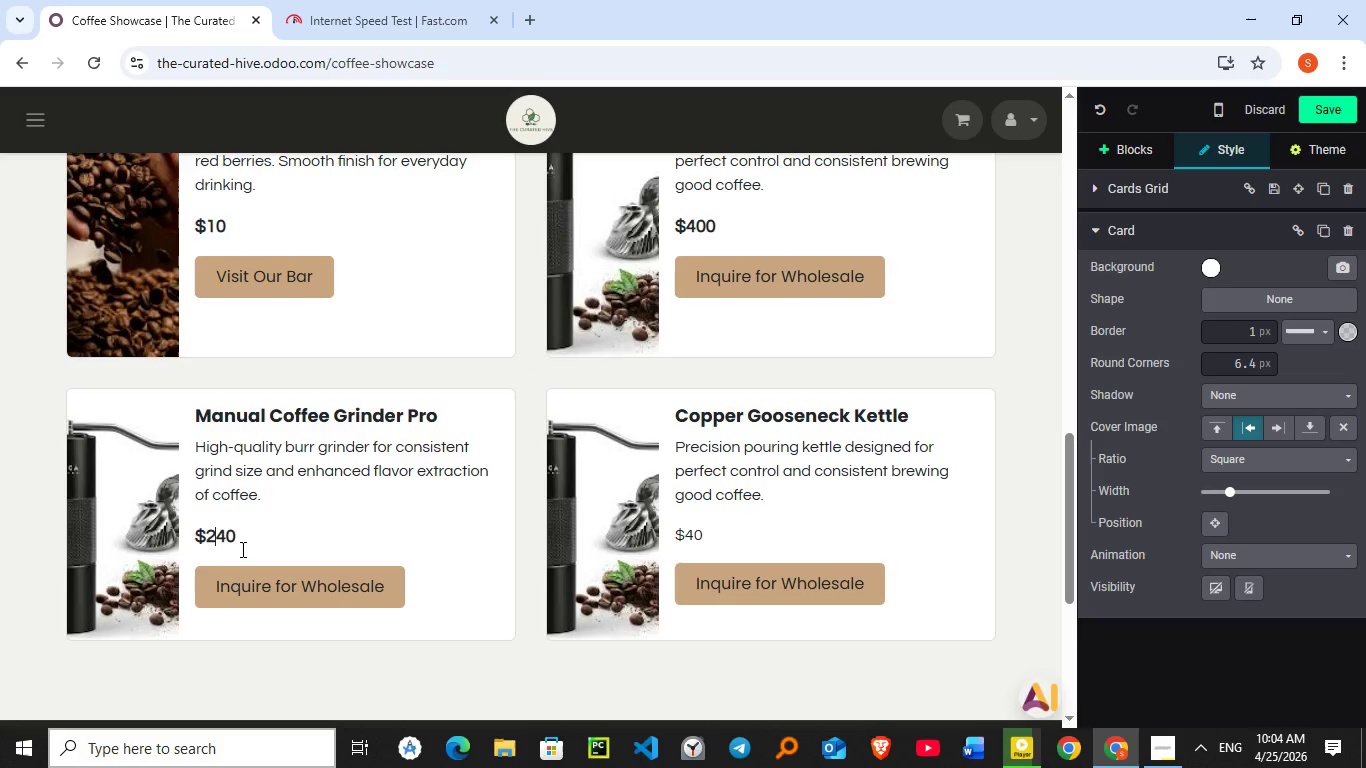 
key(Numpad2)
 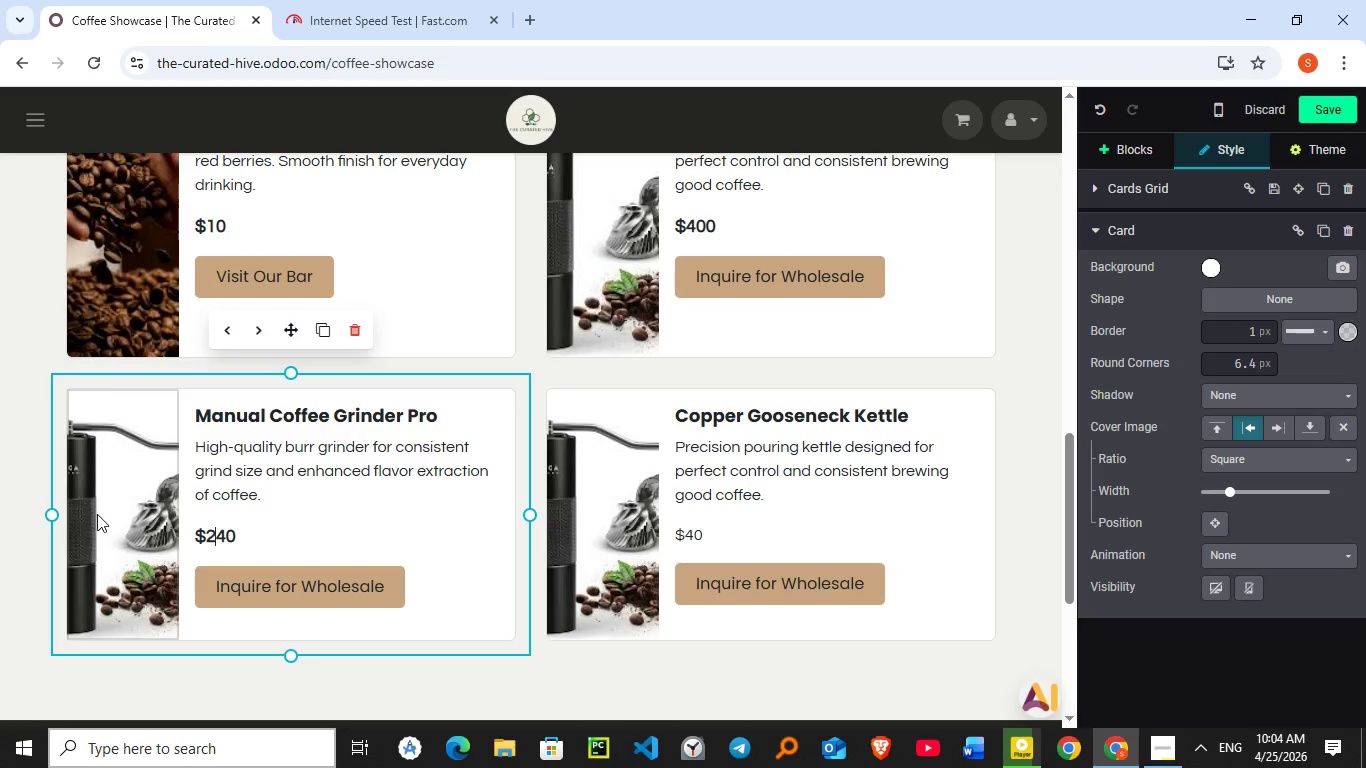 
left_click([124, 498])
 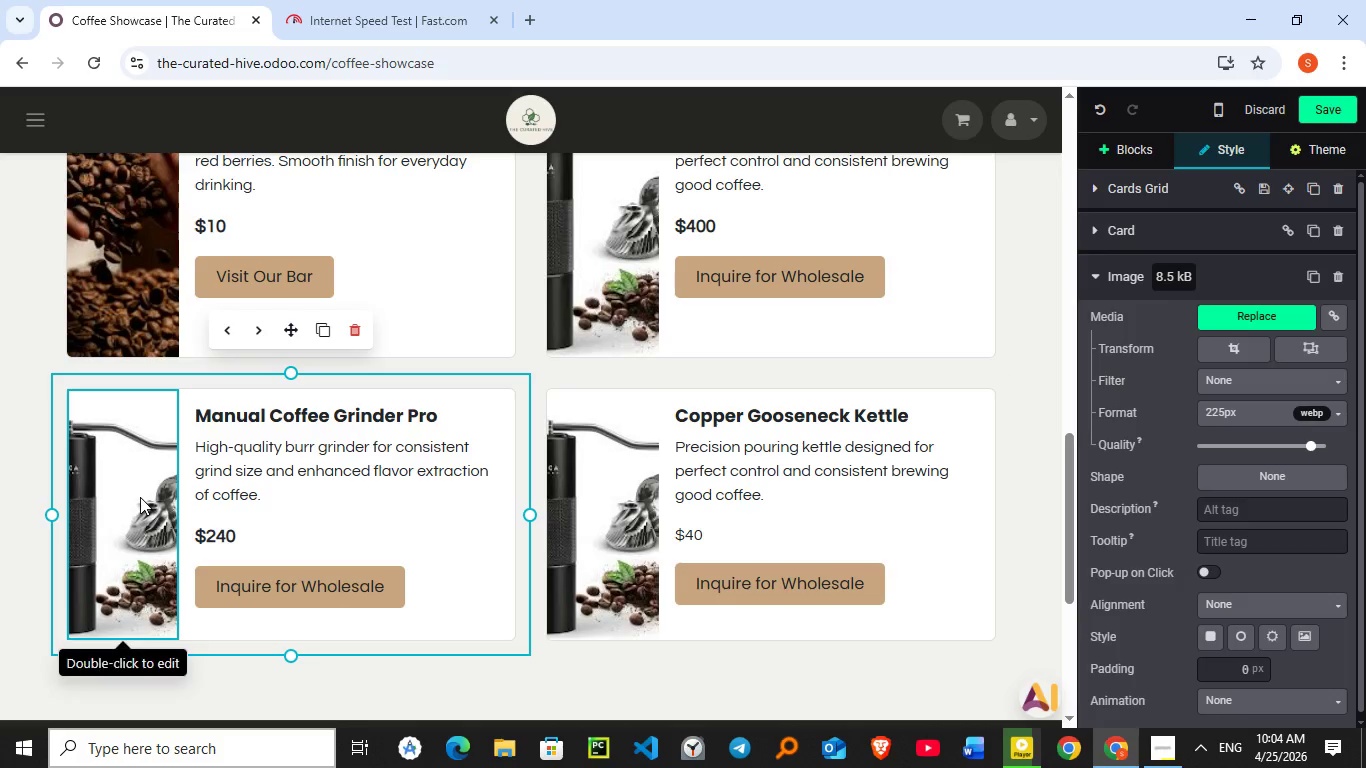 
double_click([140, 497])
 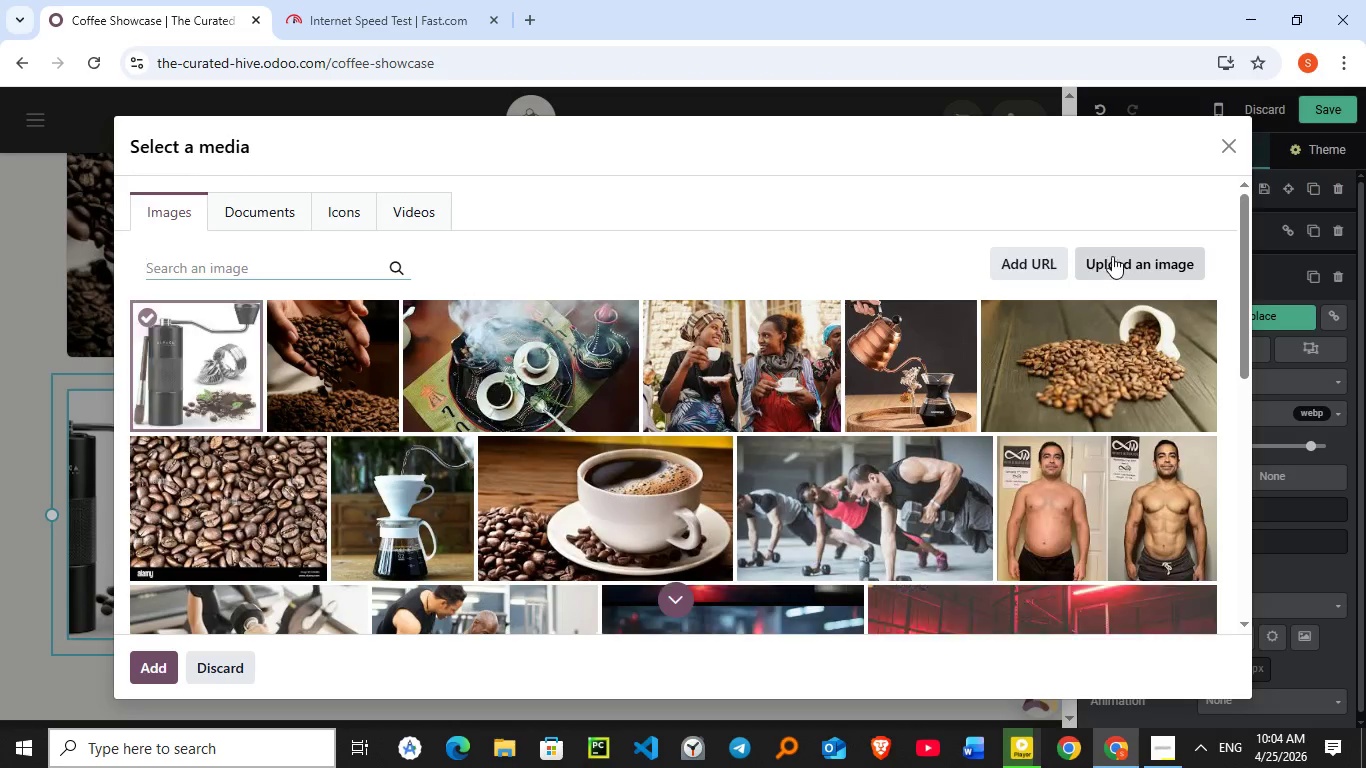 
left_click([1112, 256])
 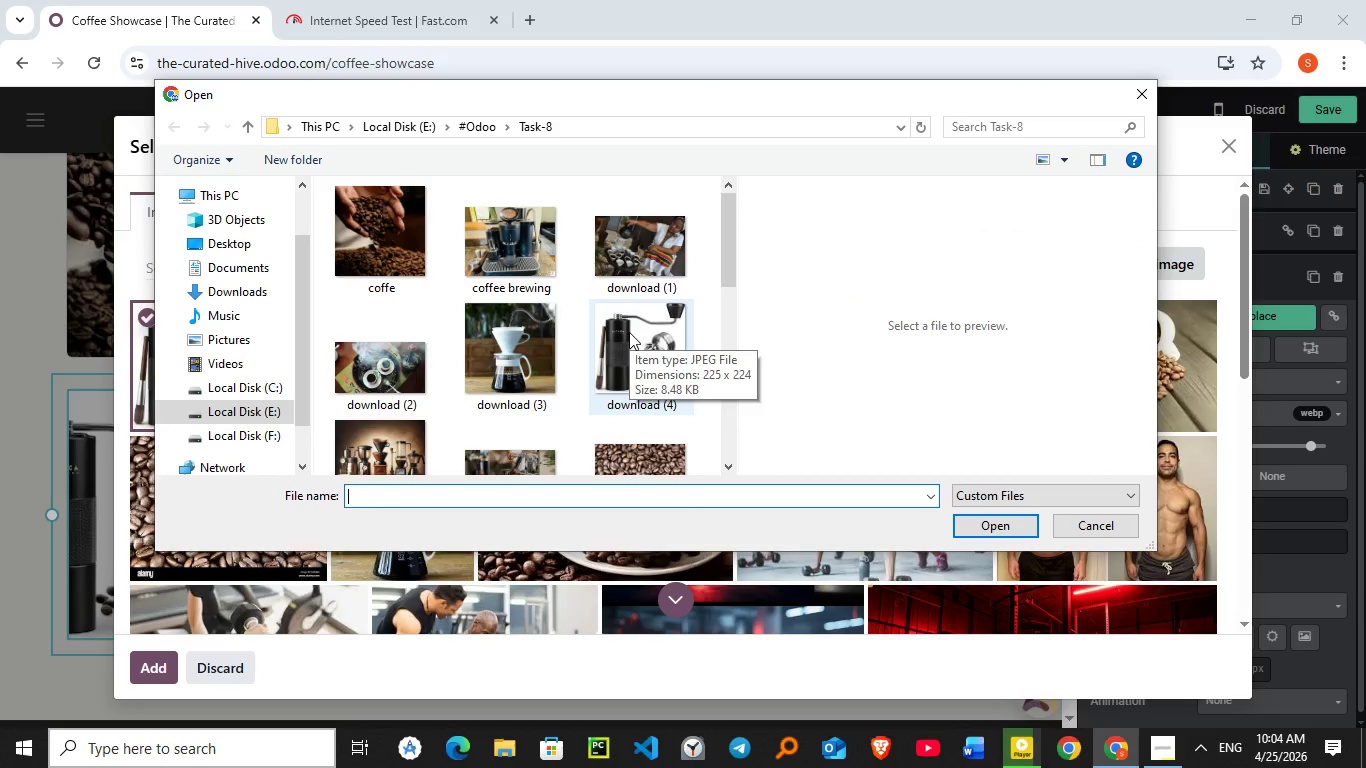 
scroll: coordinate [629, 332], scroll_direction: down, amount: 1.0
 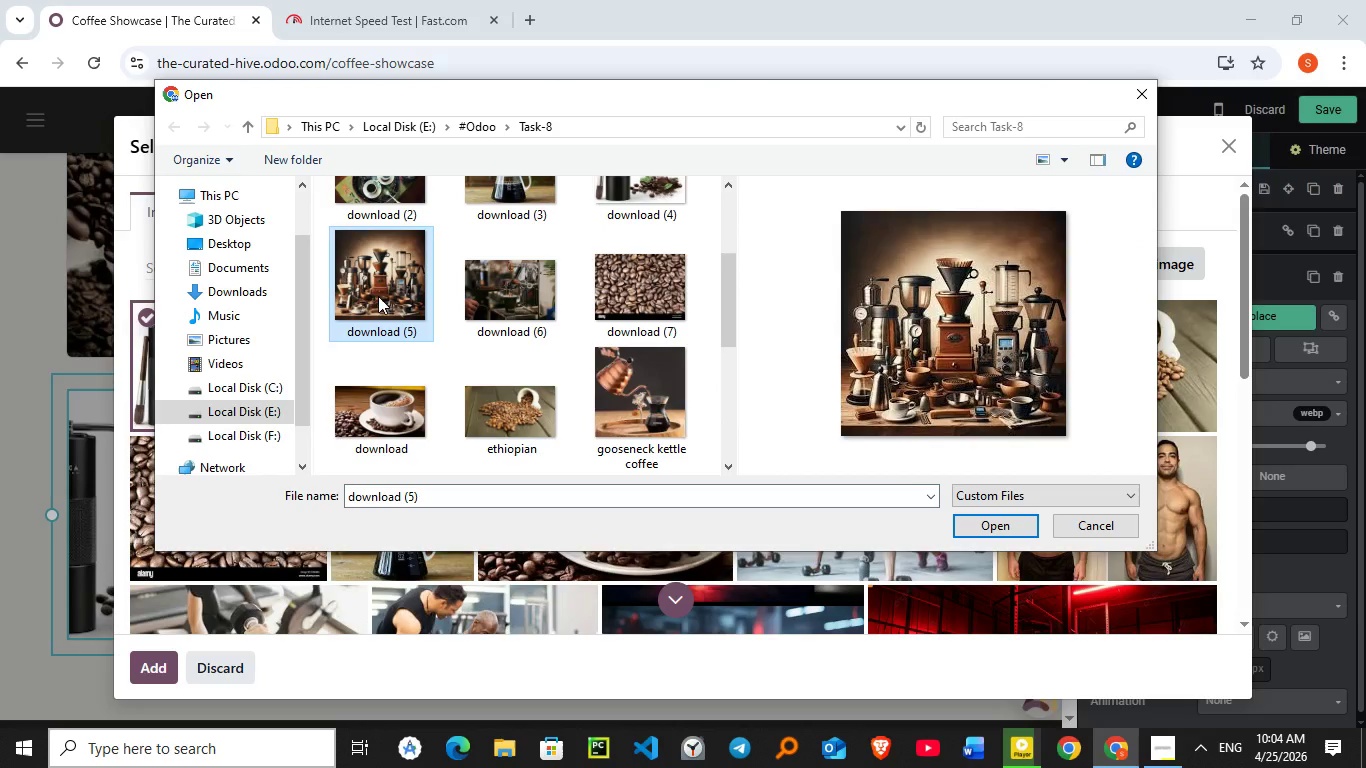 
left_click([355, 283])
 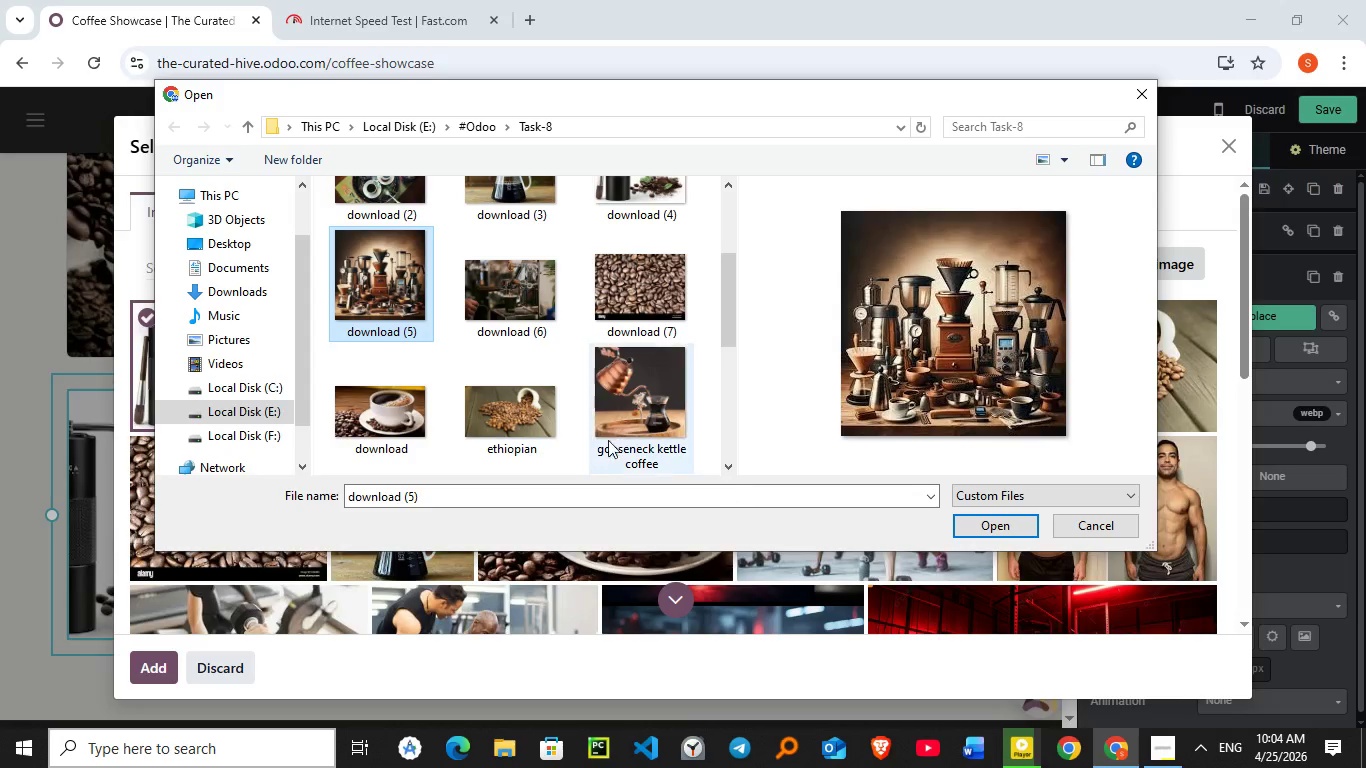 
left_click([501, 296])
 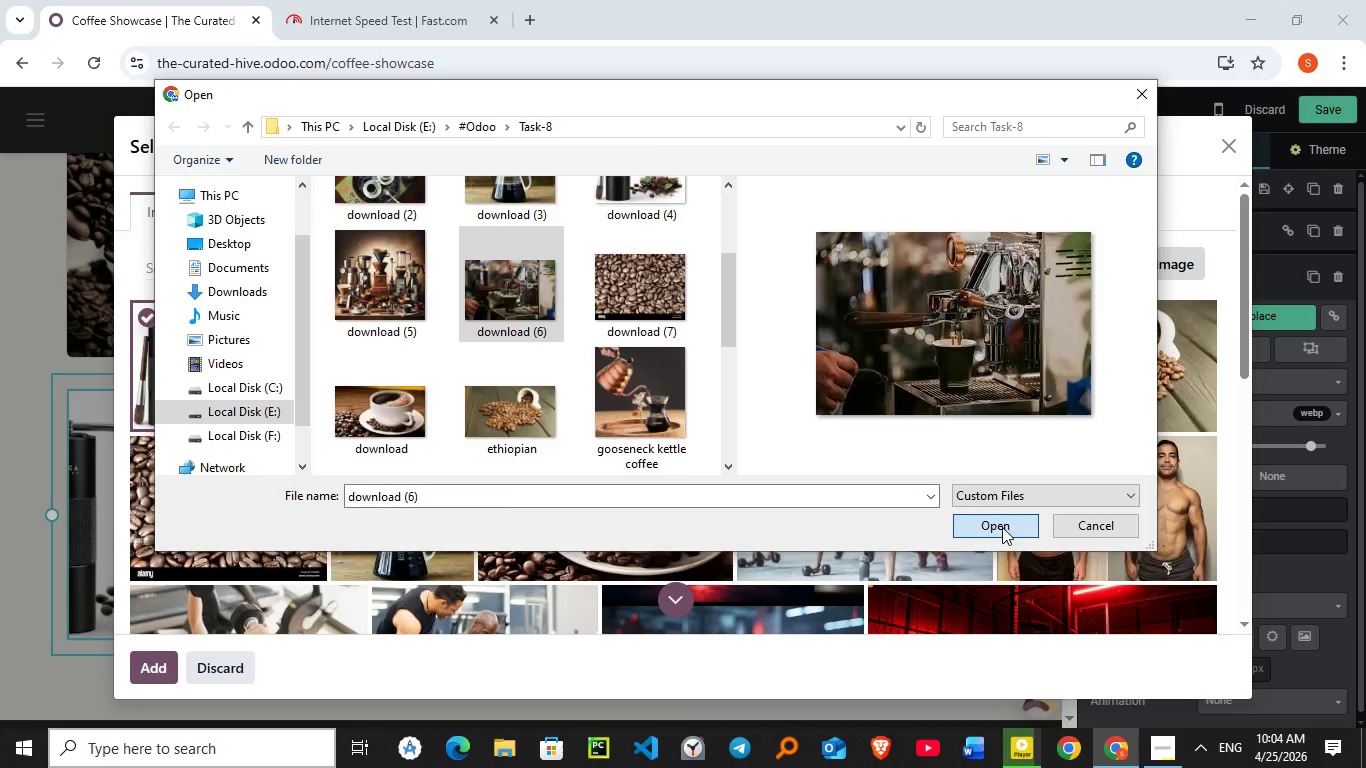 
left_click([1002, 527])
 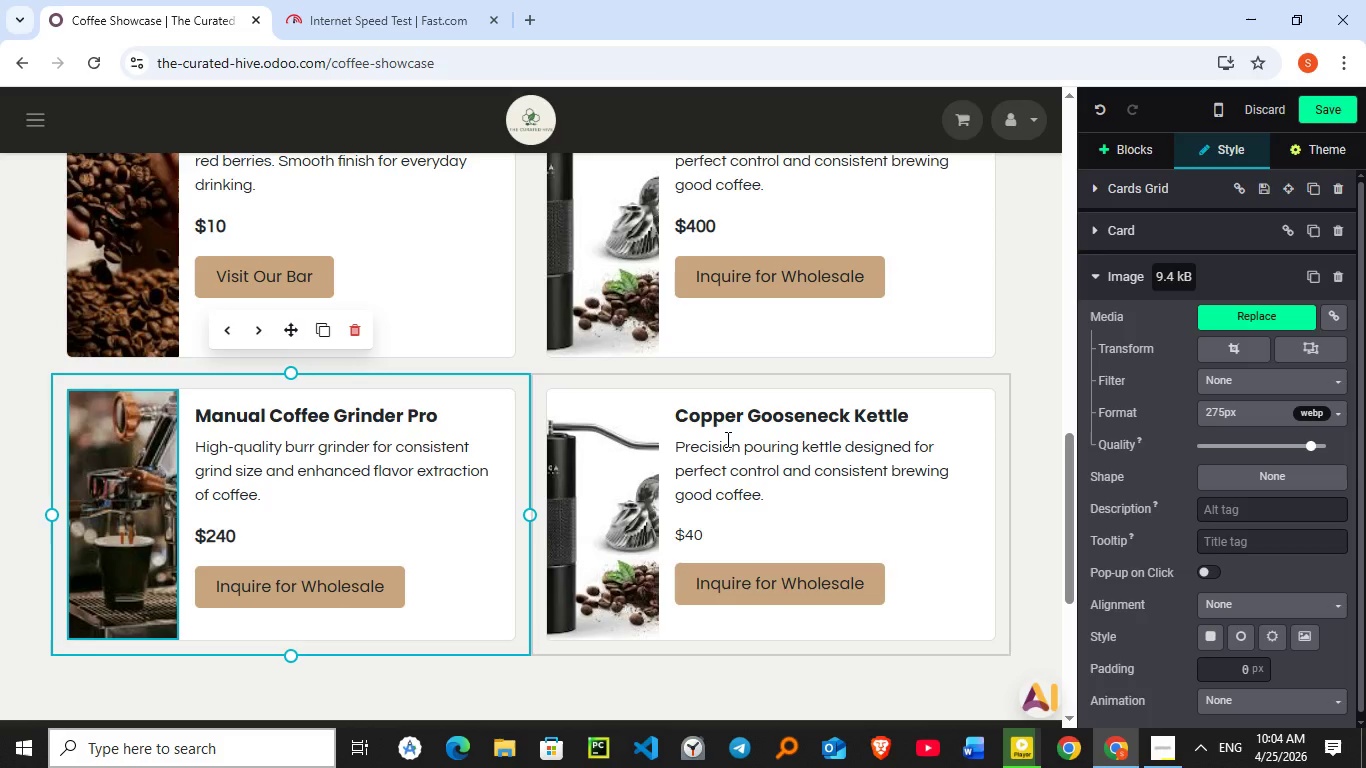 
wait(5.88)
 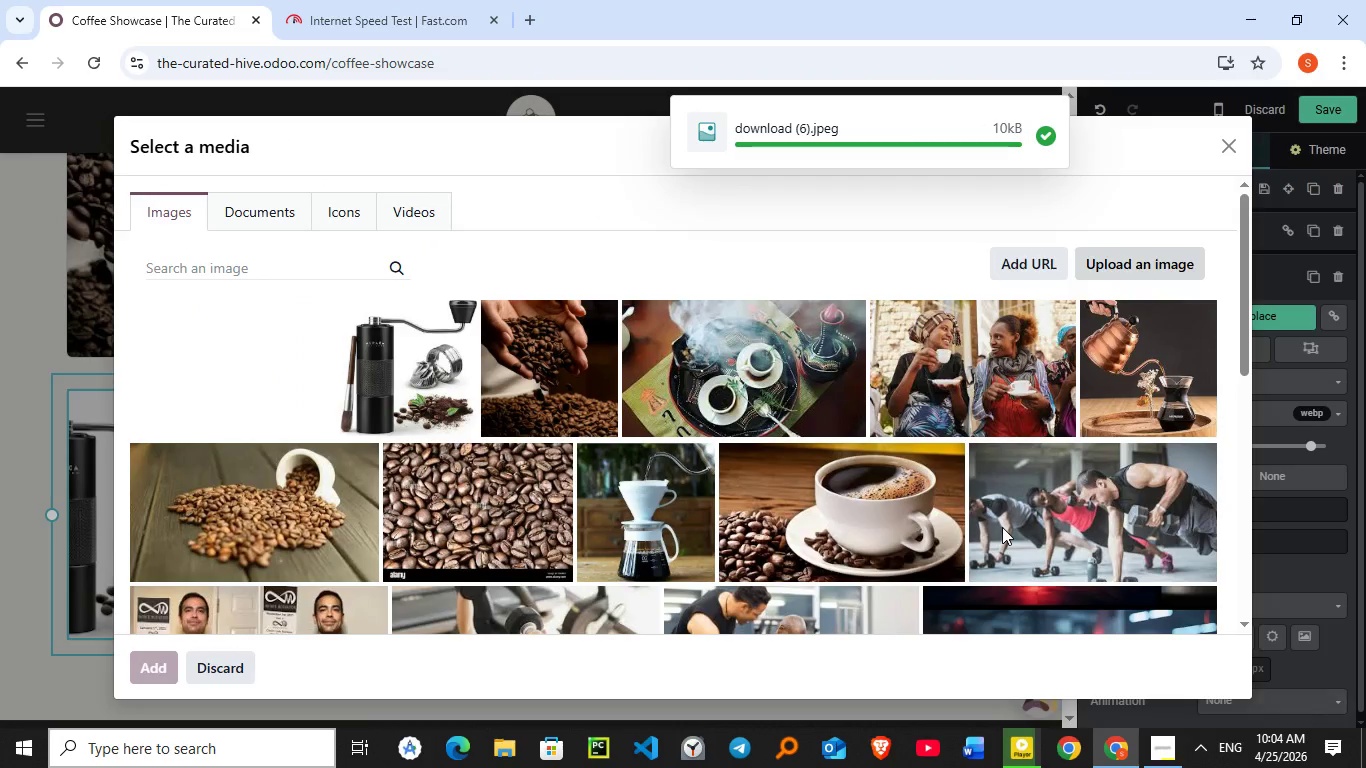 
double_click([730, 414])
 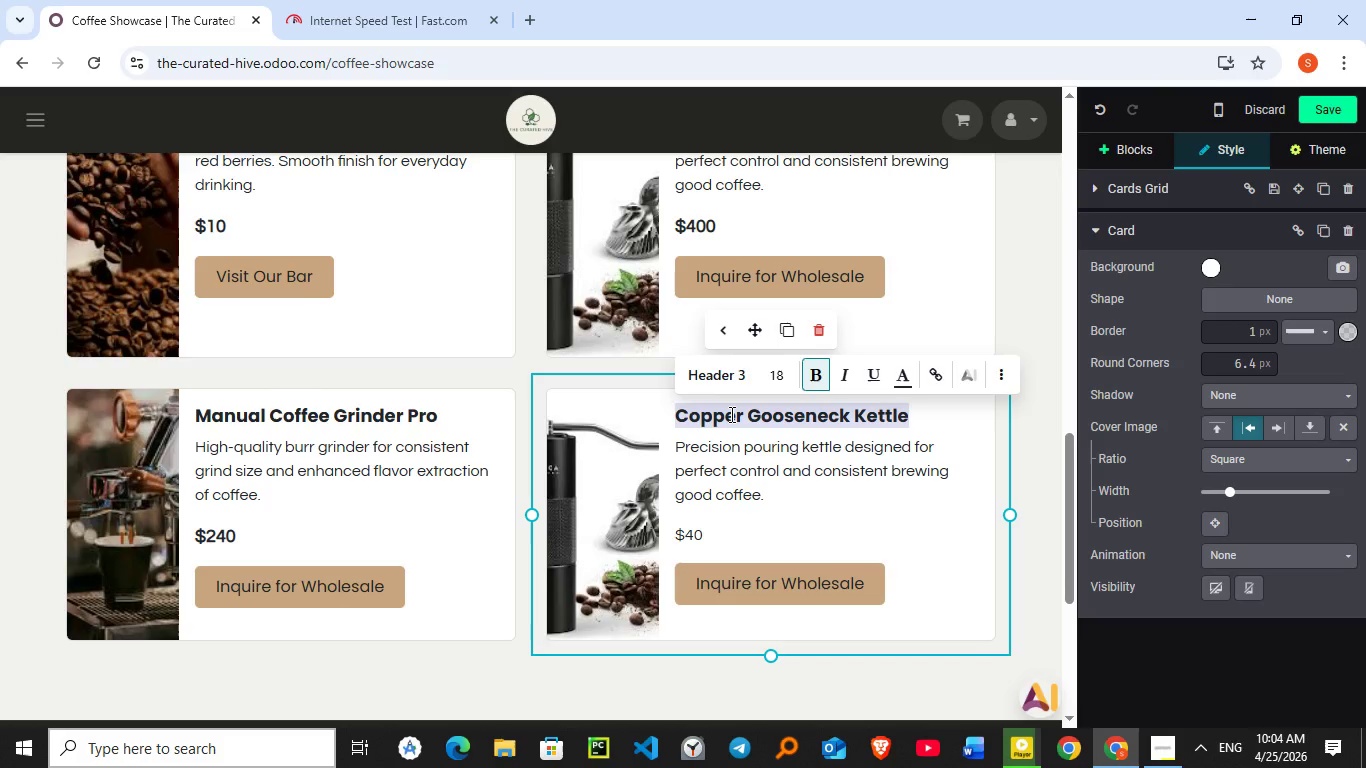 
triple_click([730, 414])
 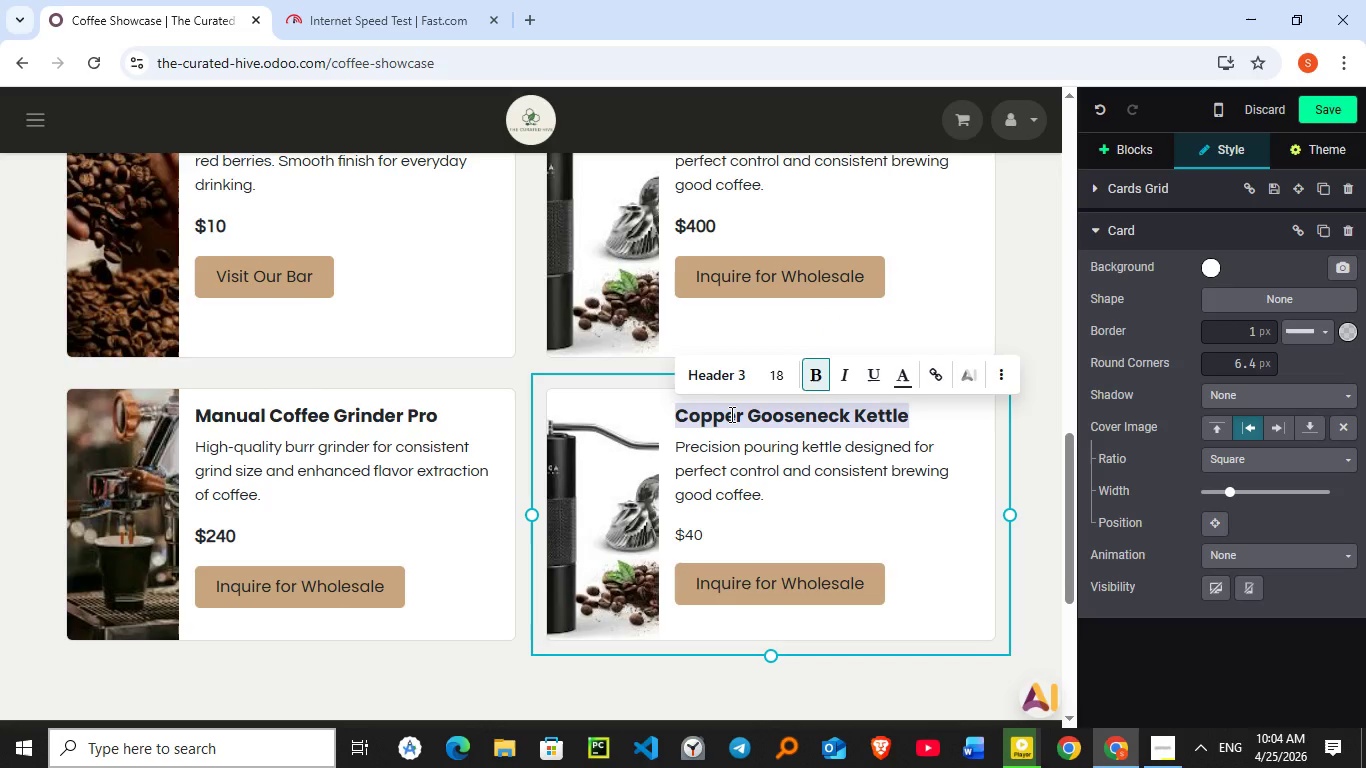 
wait(13.76)
 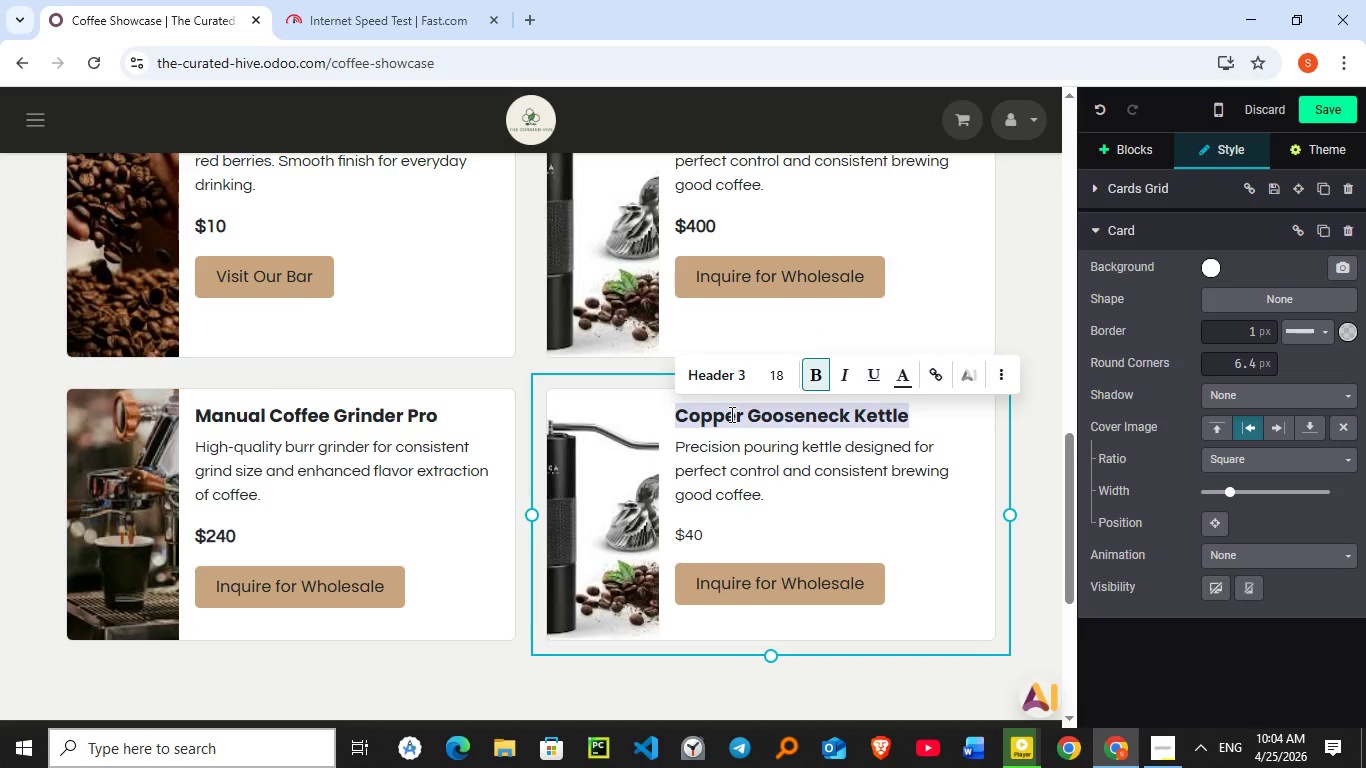 
type(Ceramic Pour-)
 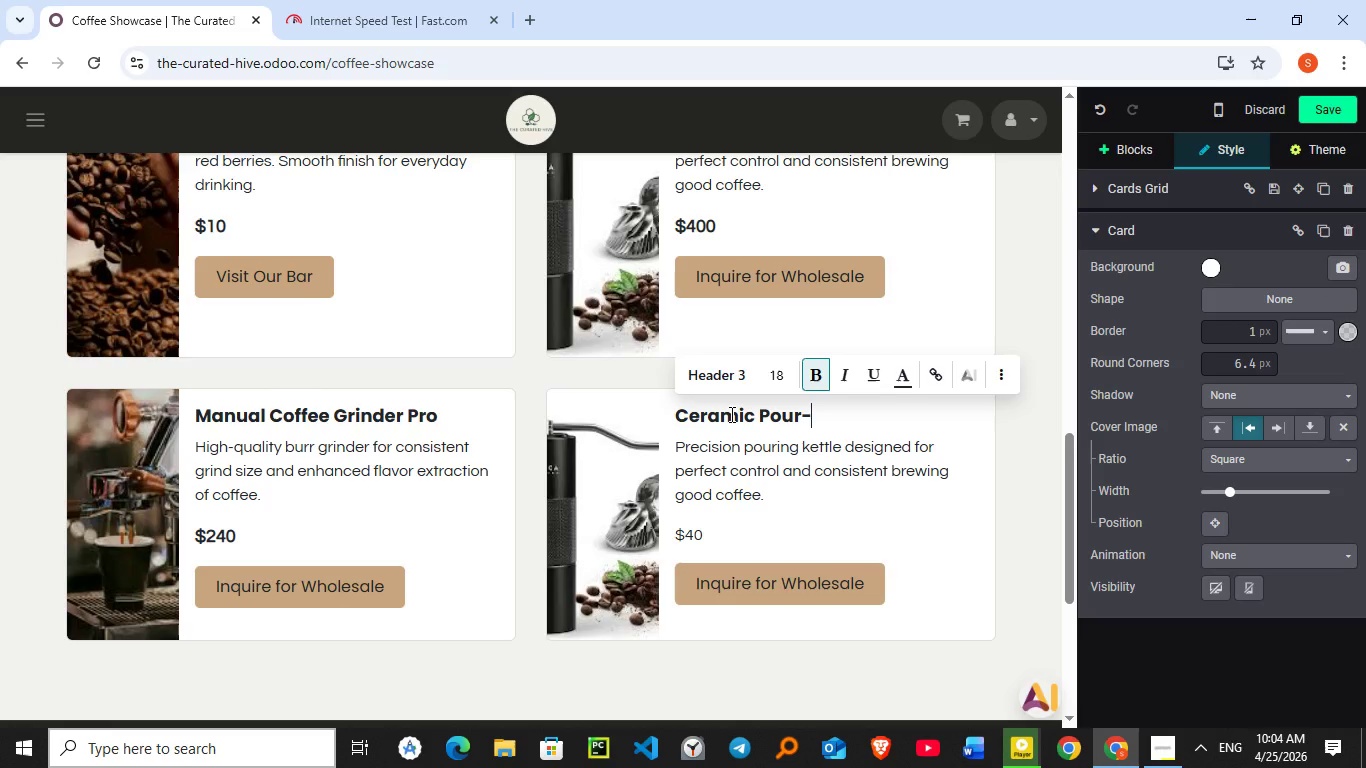 
type(Over Dripper)
 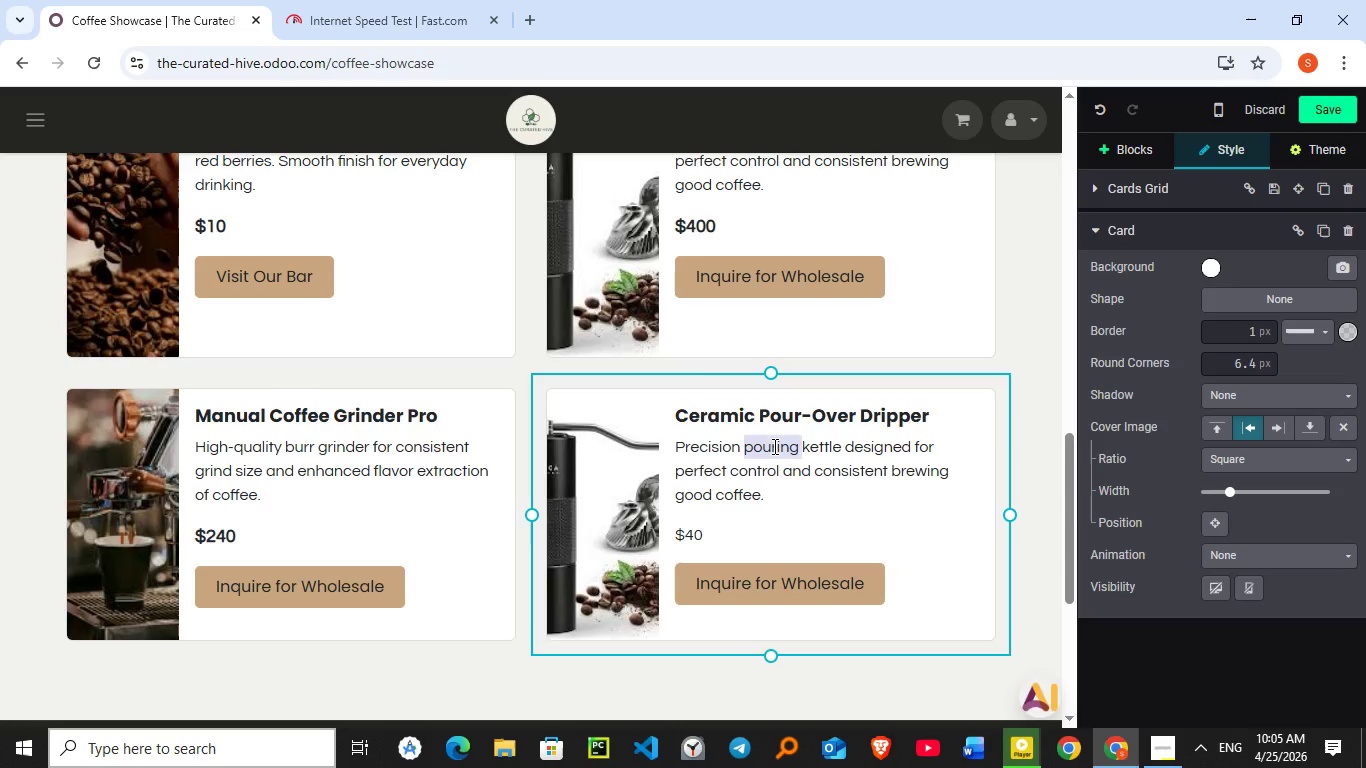 
double_click([773, 446])
 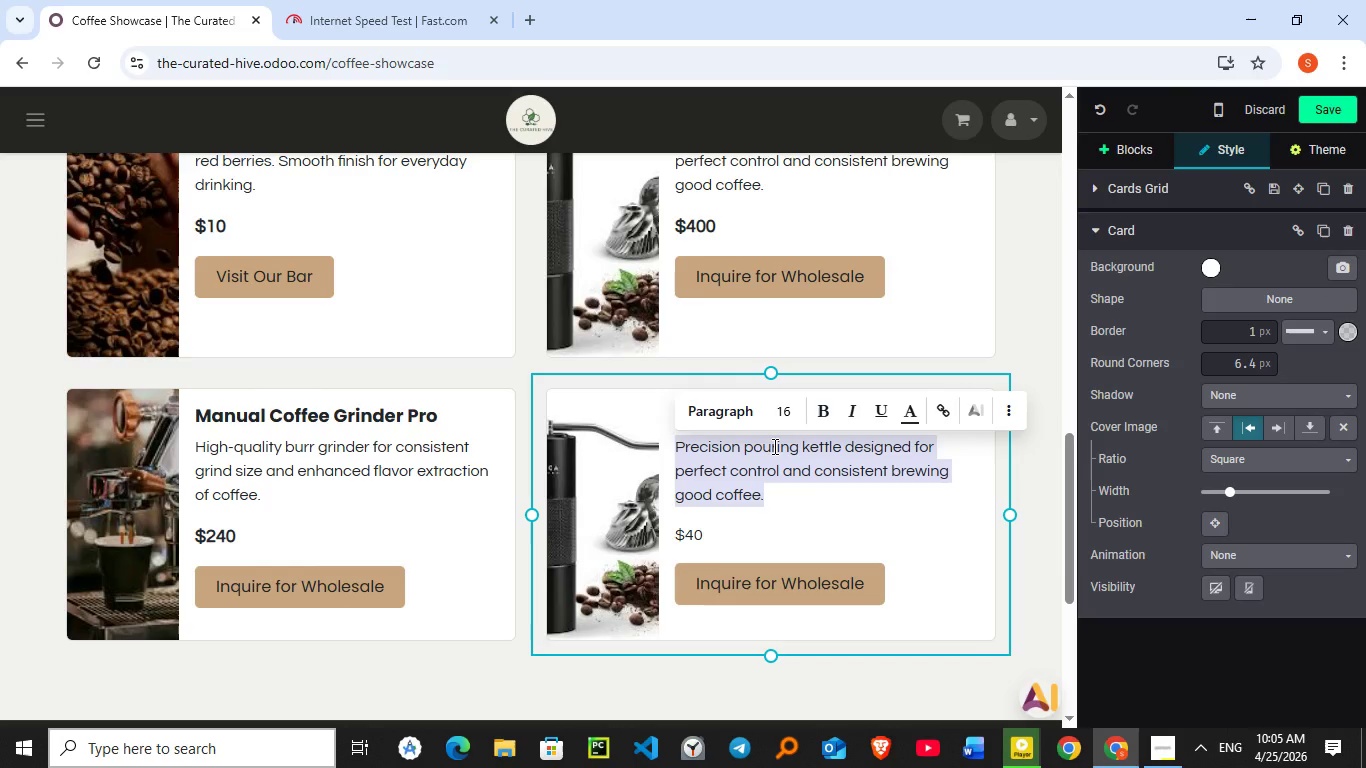 
triple_click([773, 446])
 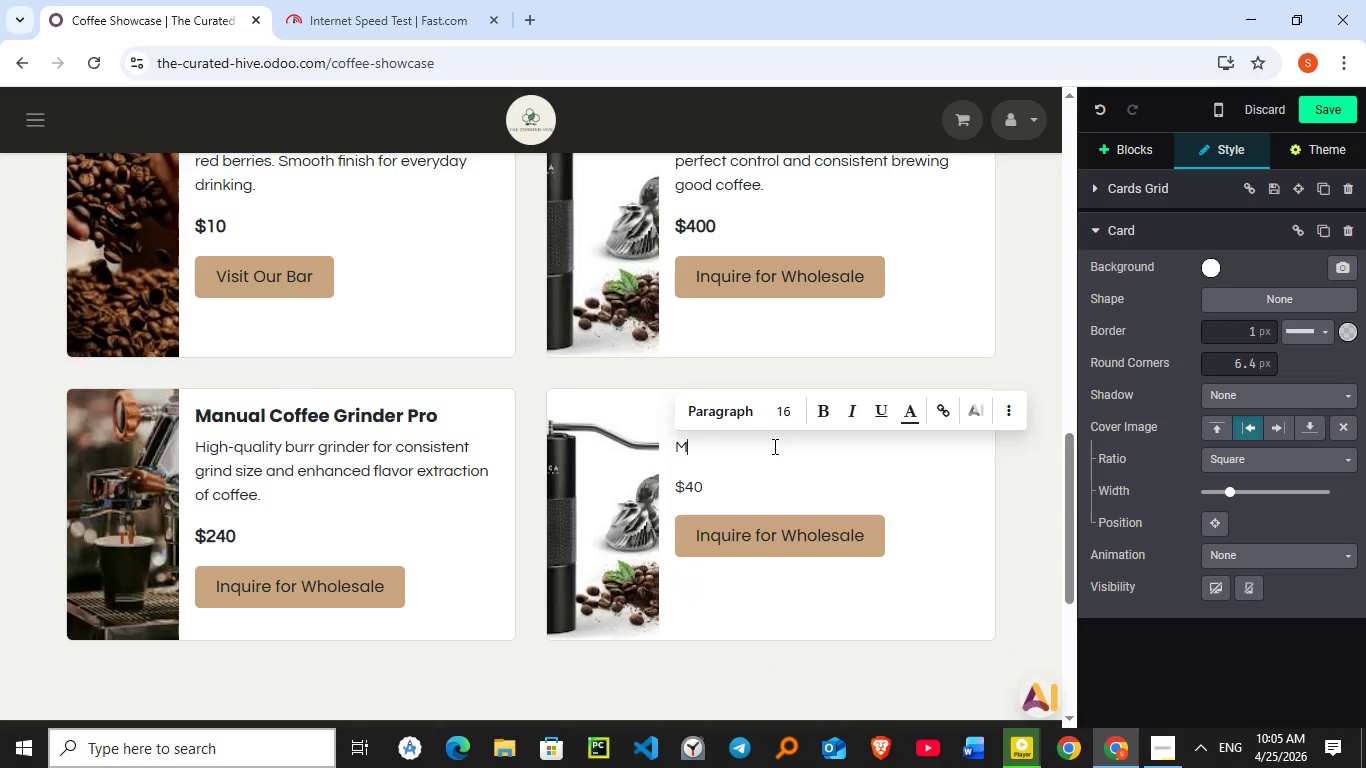 
type(Minimalist design for clean, flavourab)
 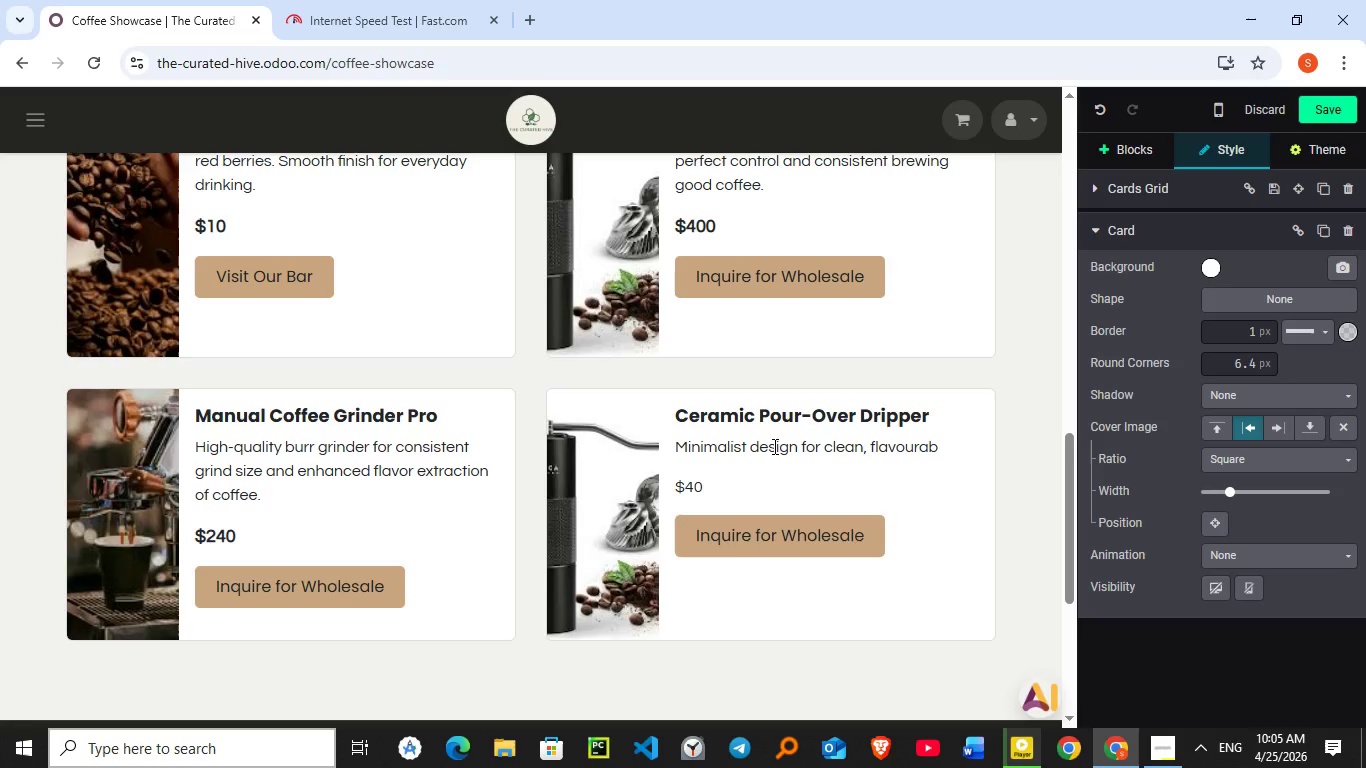 
type(le coffee with full control over brewing.)
 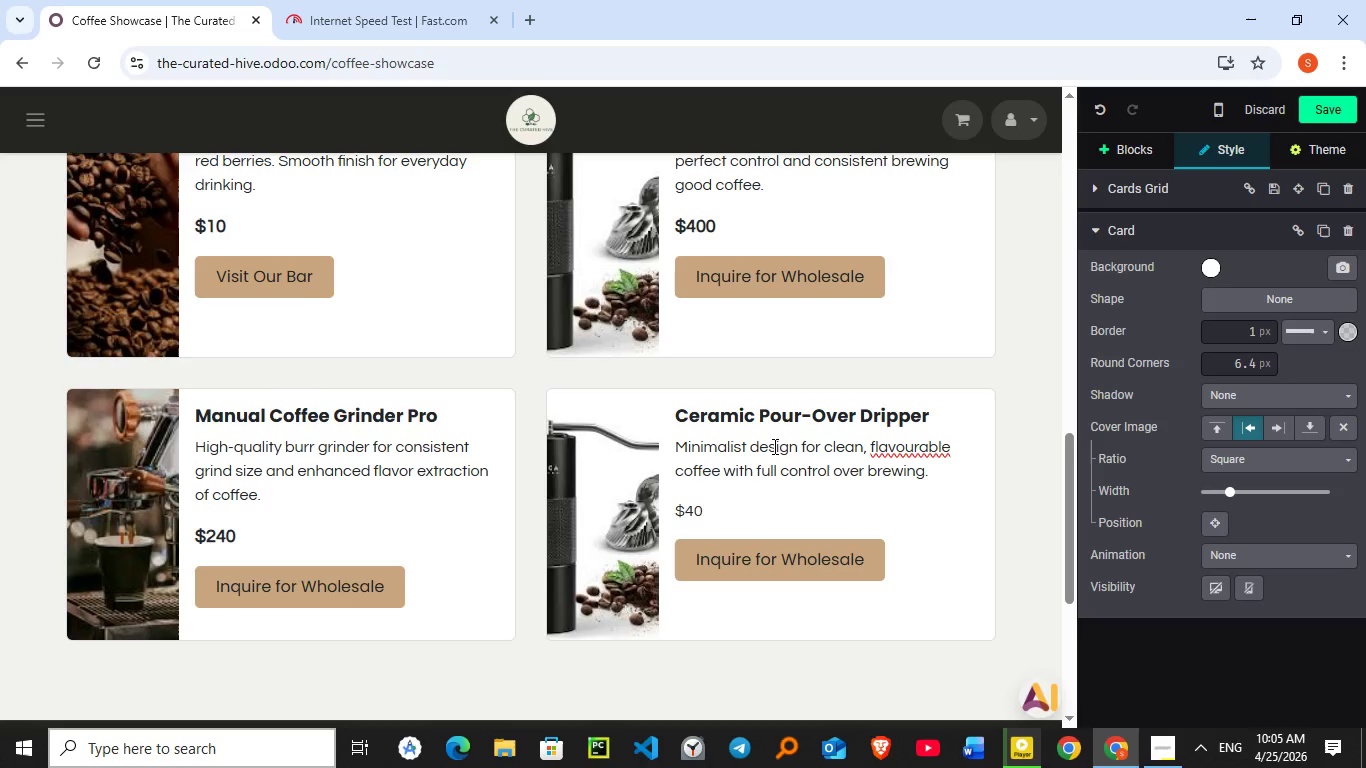 
wait(15.8)
 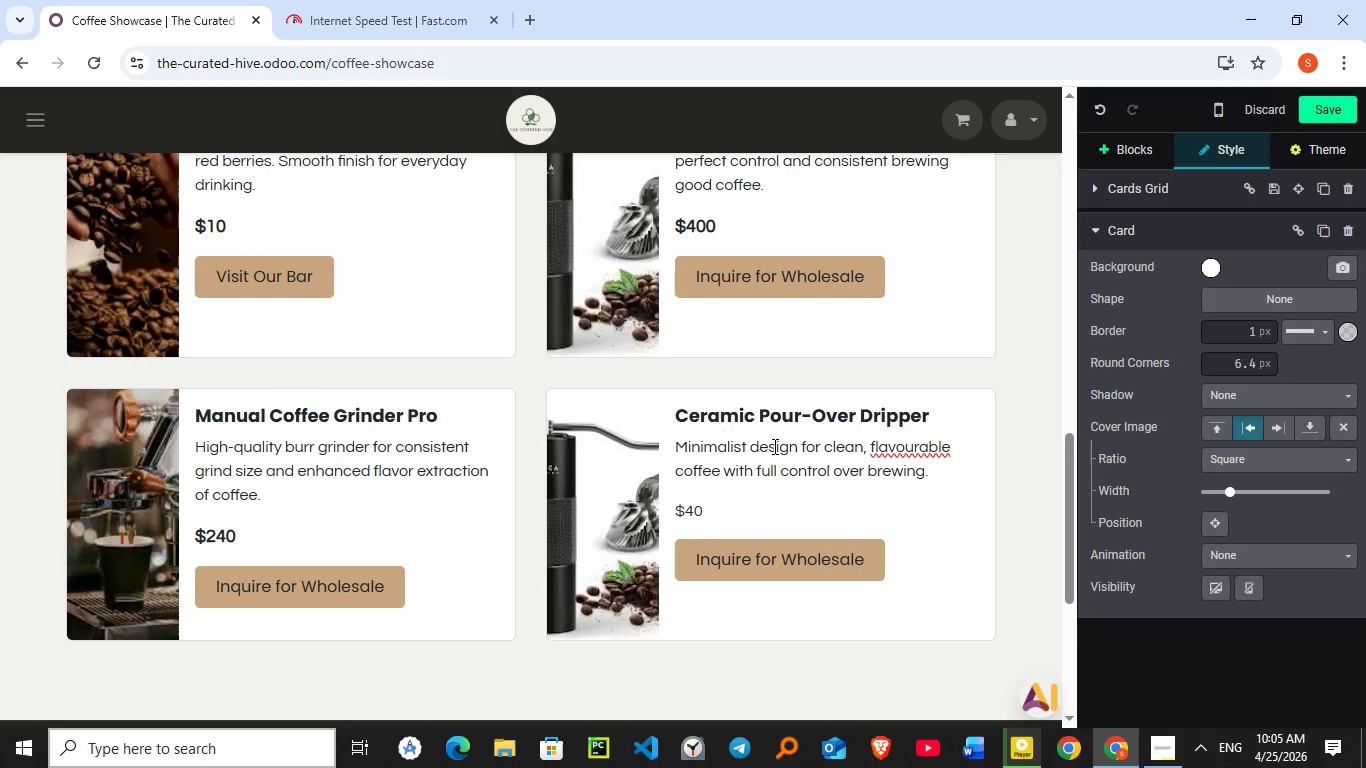 
left_click([953, 448])
 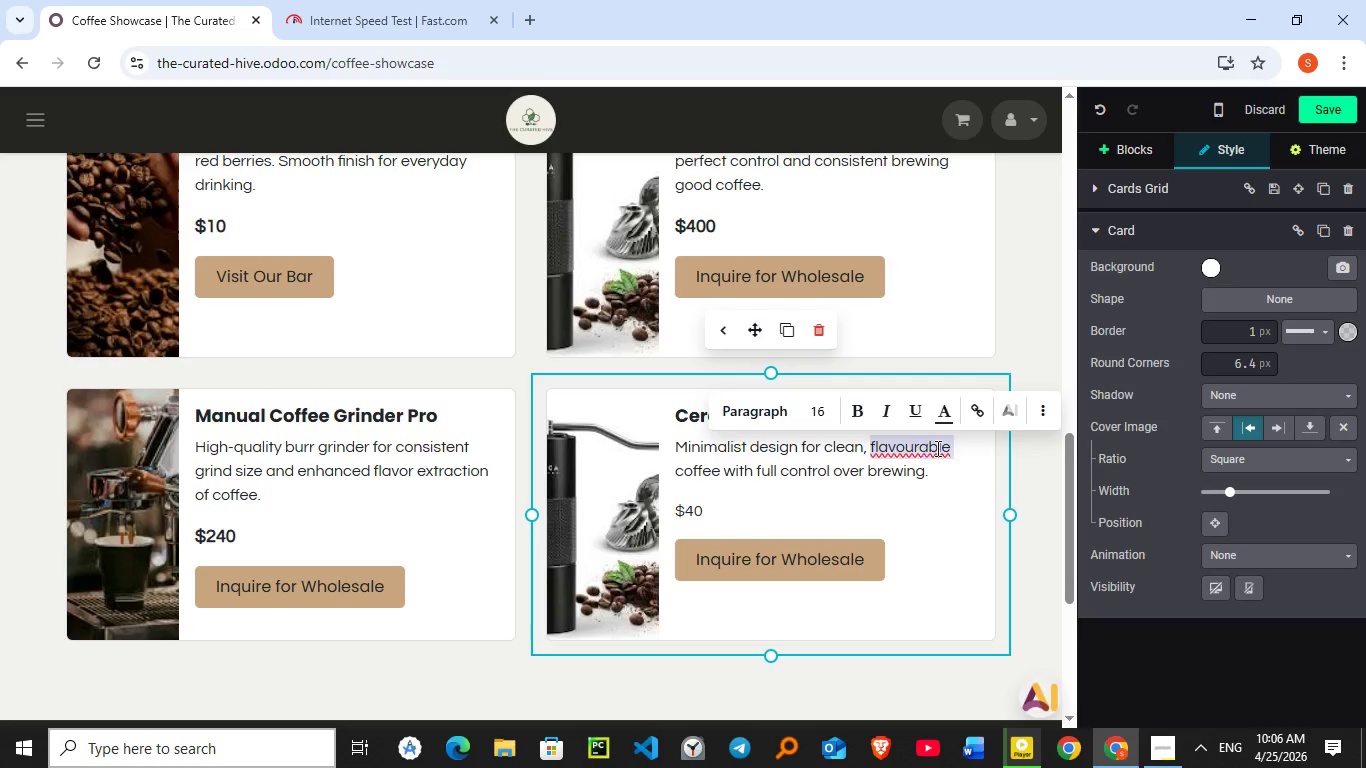 
double_click([922, 448])
 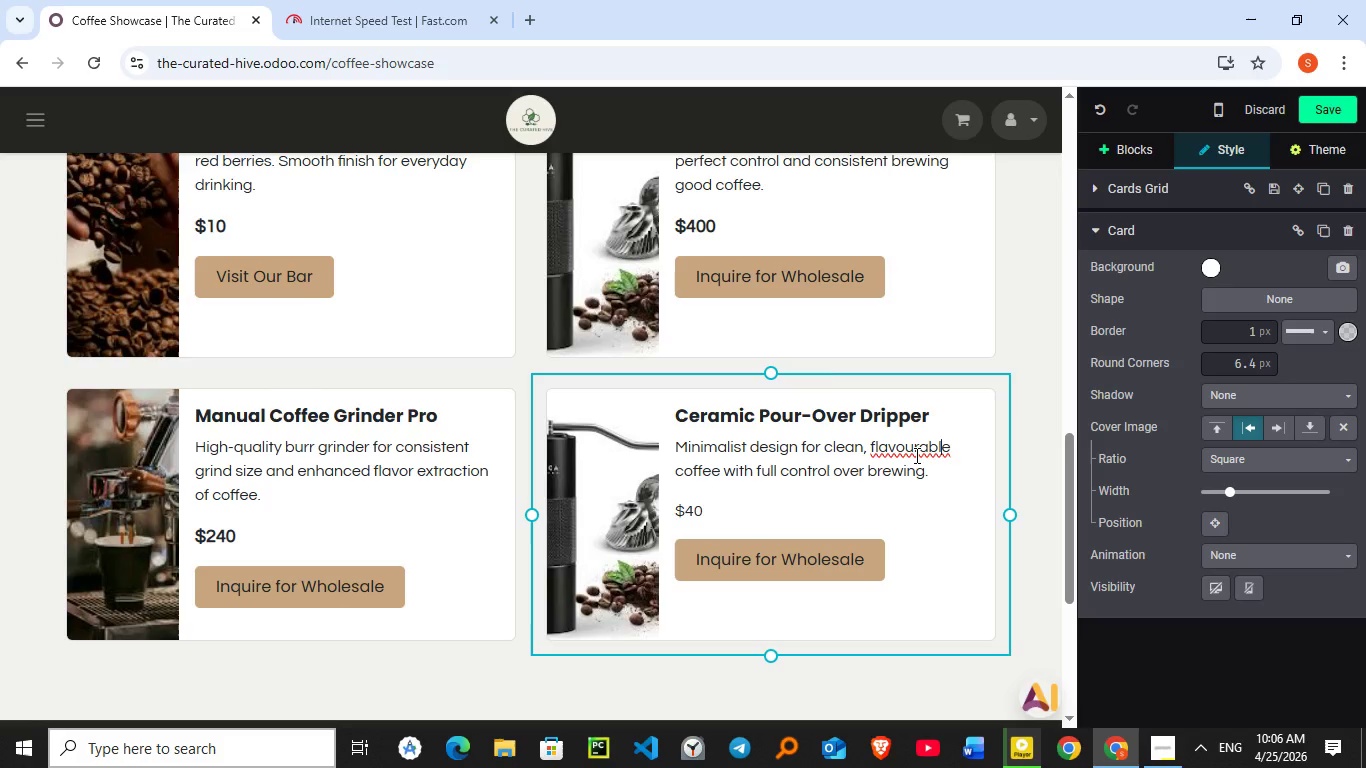 
left_click([944, 450])
 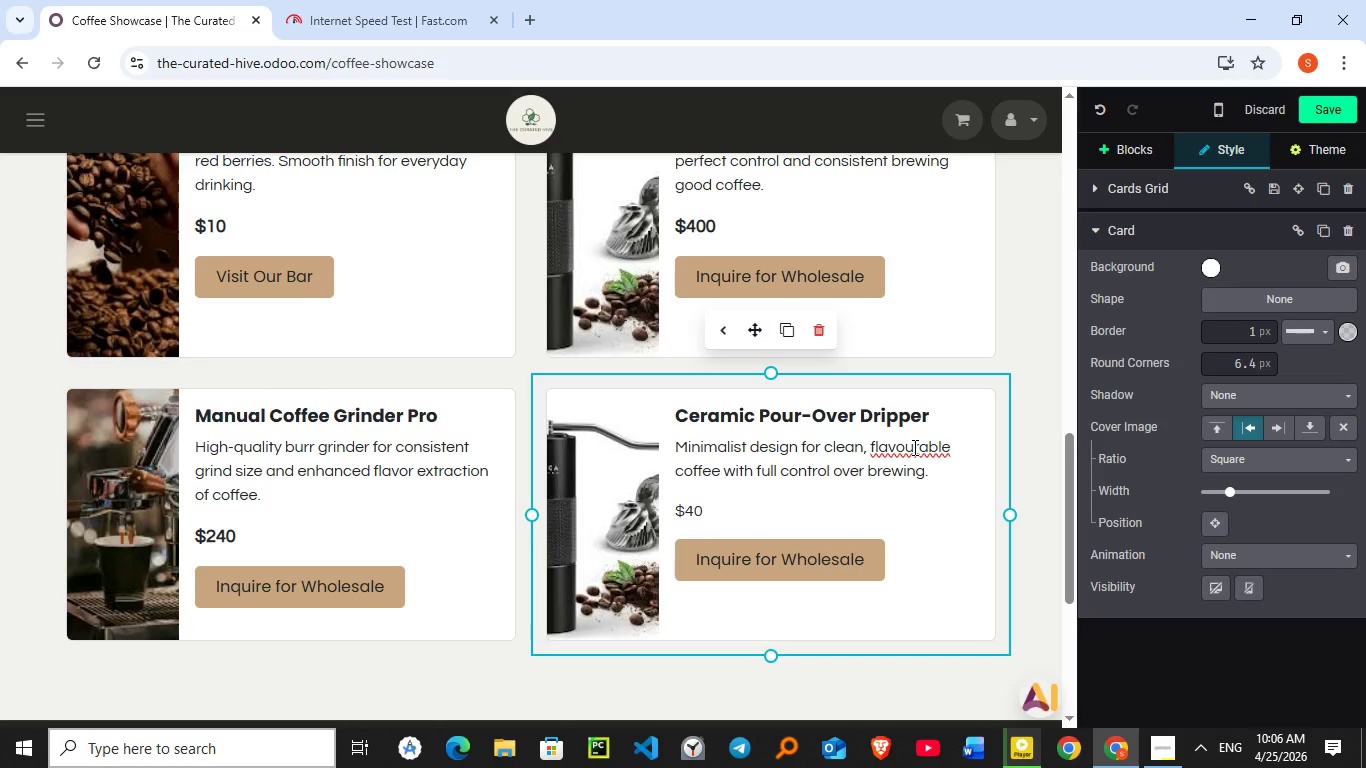 
wait(5.77)
 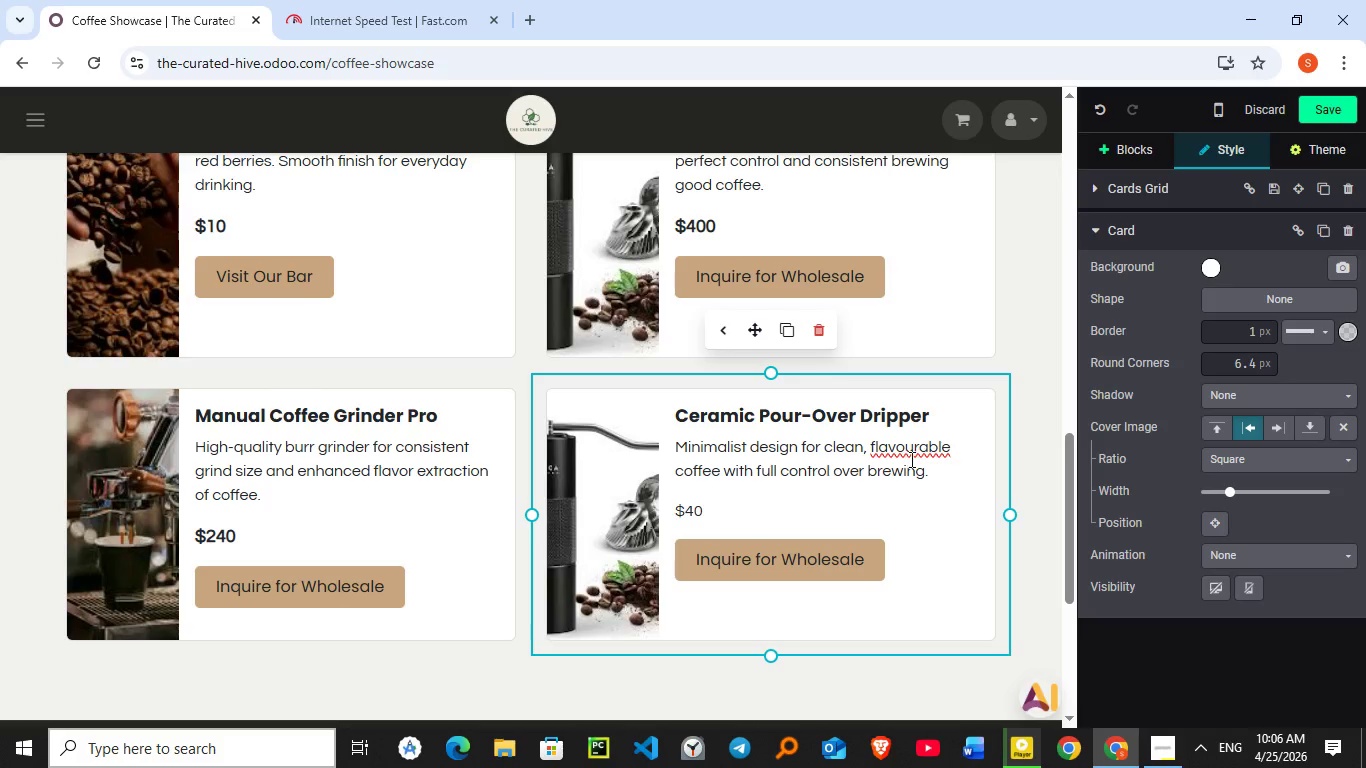 
left_click([913, 447])
 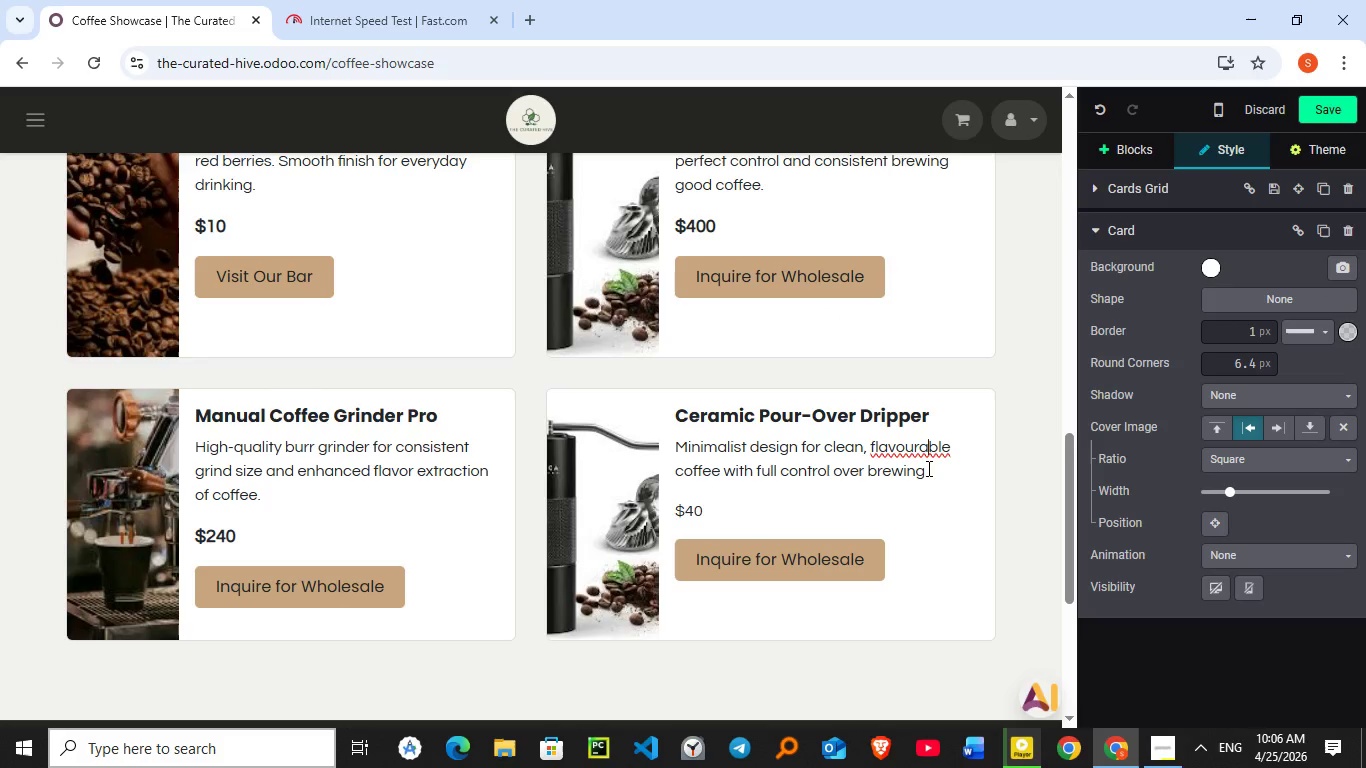 
key(ArrowRight)
 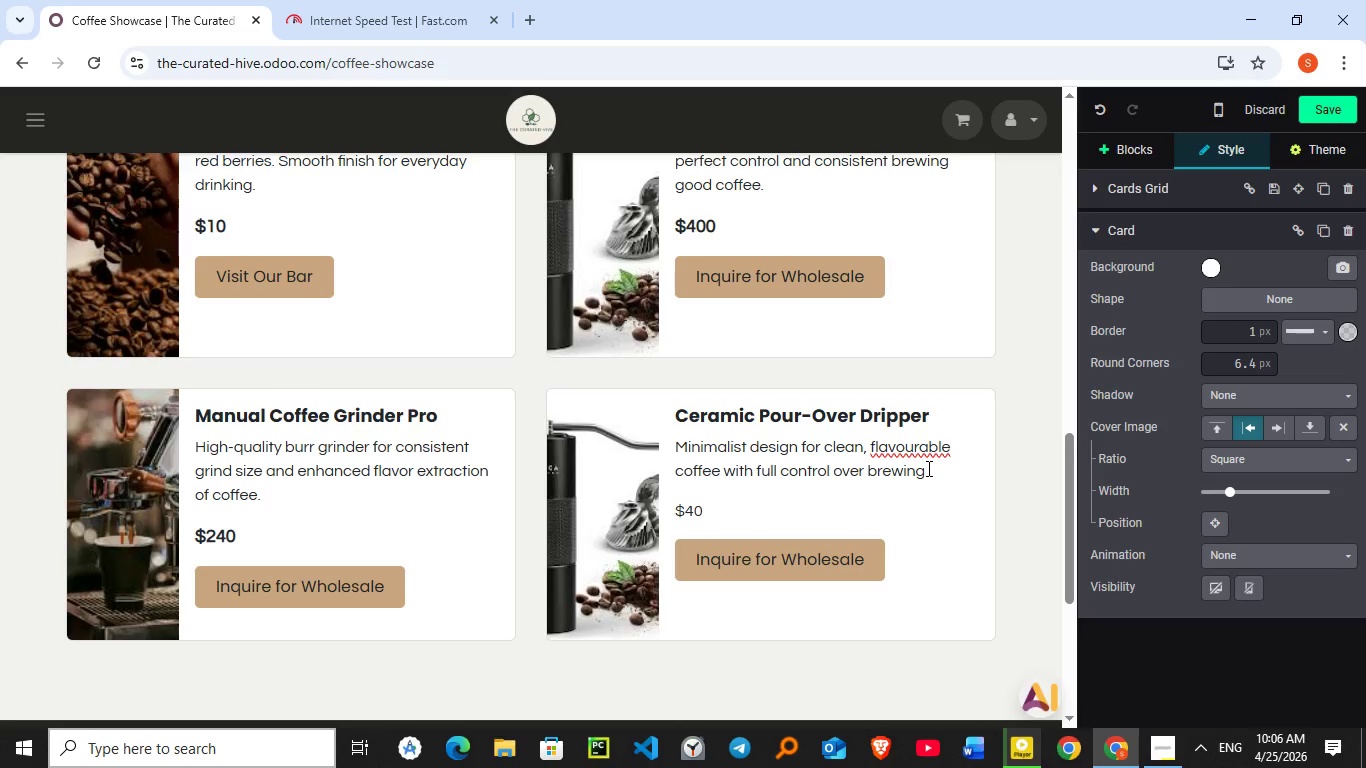 
key(ArrowRight)
 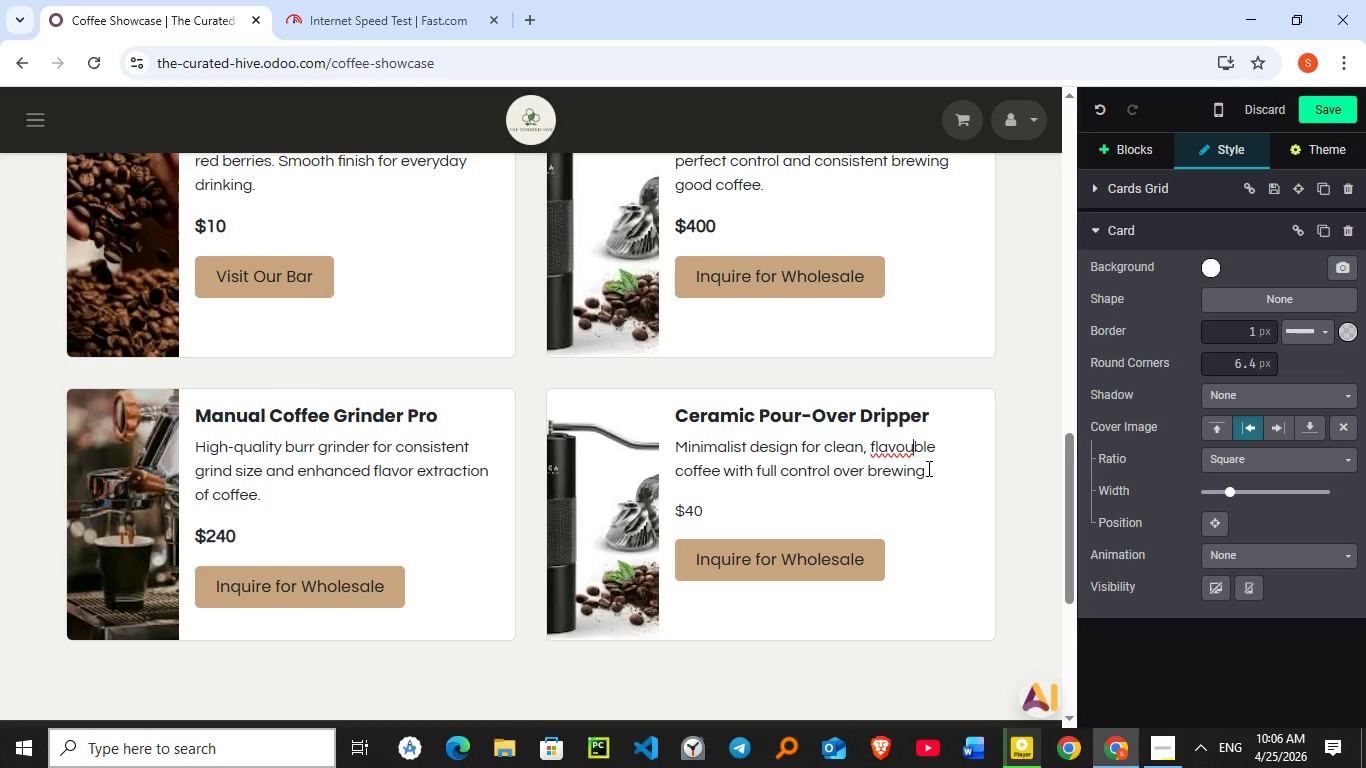 
key(Backspace)
 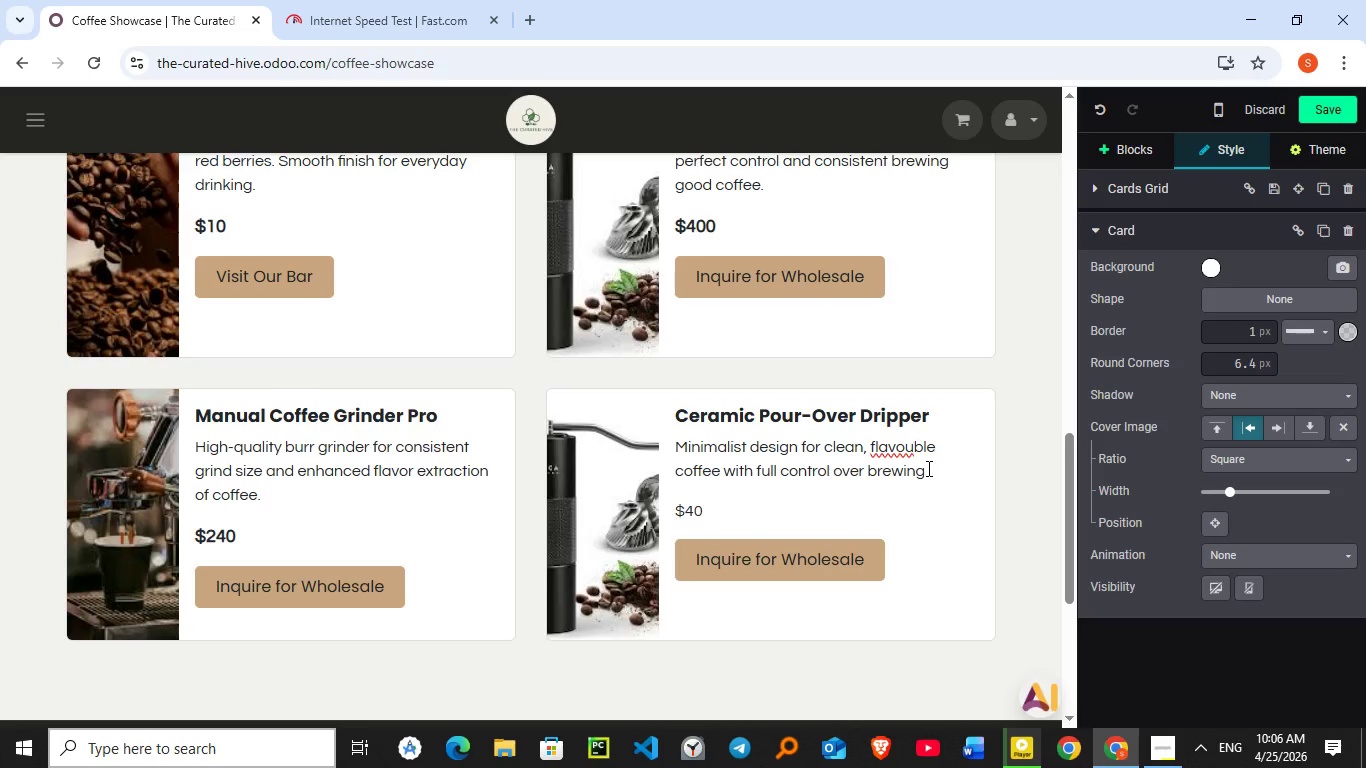 
key(Backspace)
 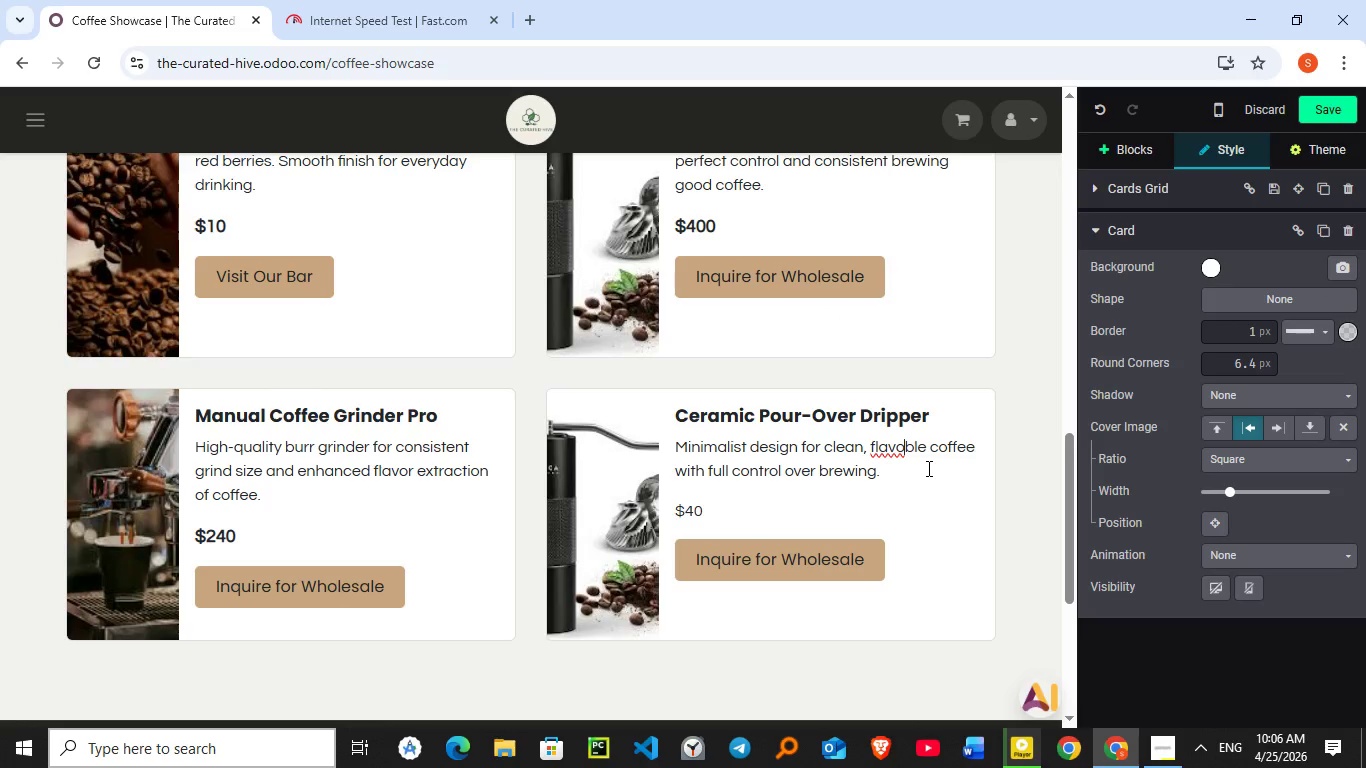 
key(Backspace)
 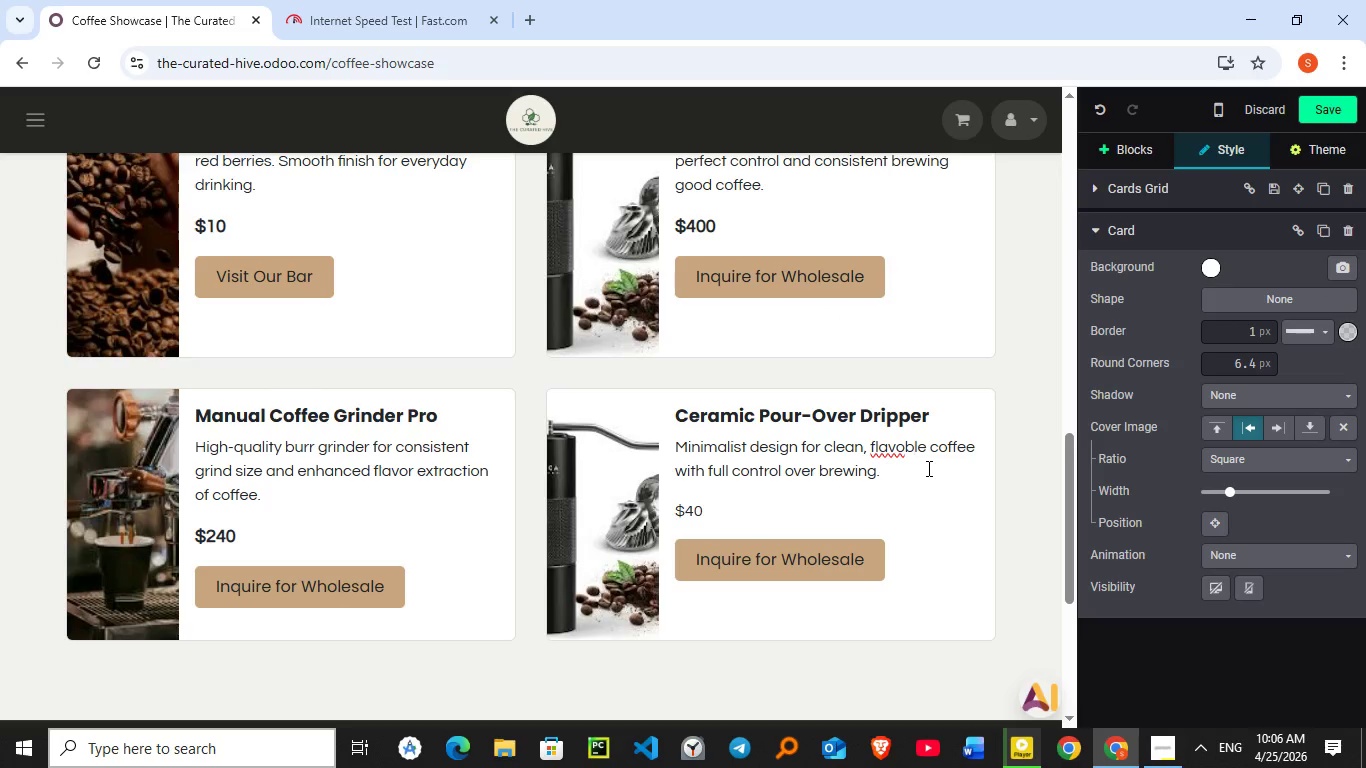 
key(ArrowRight)
 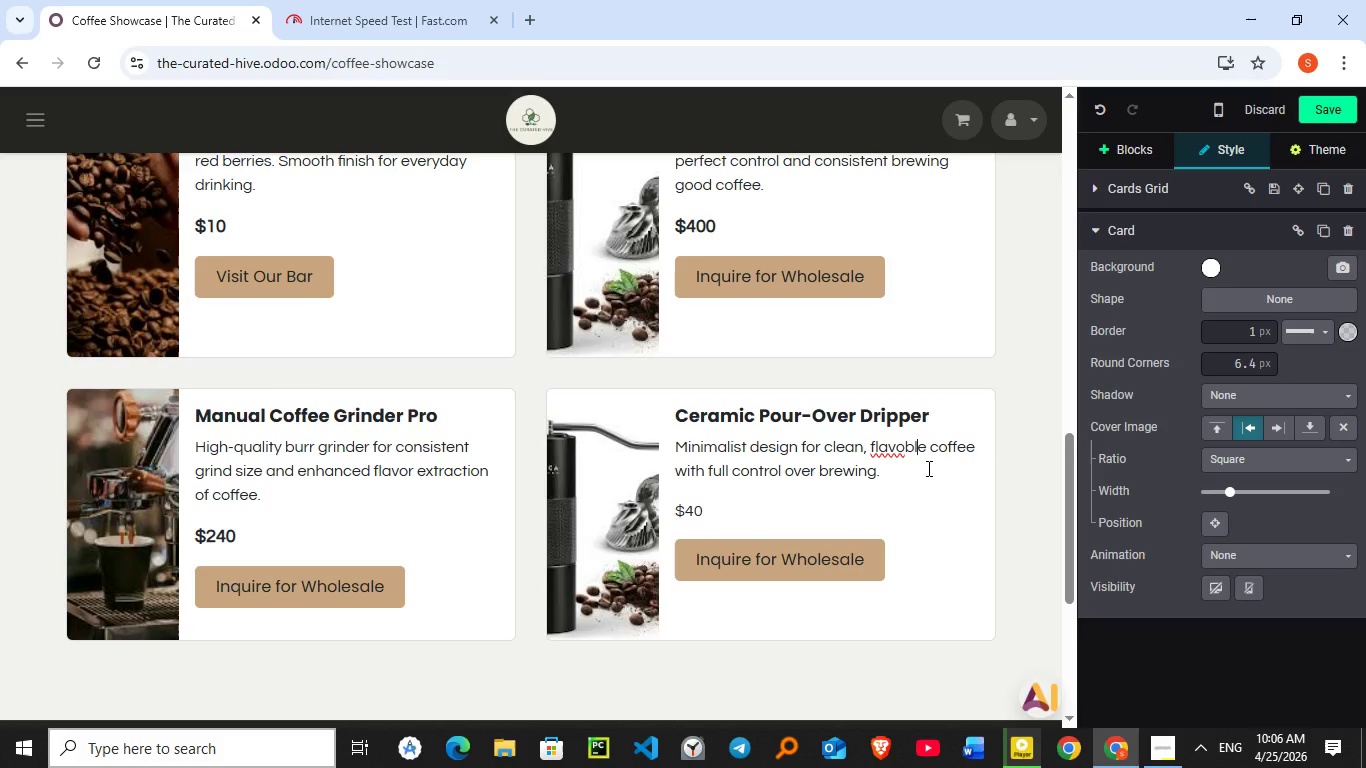 
key(ArrowRight)
 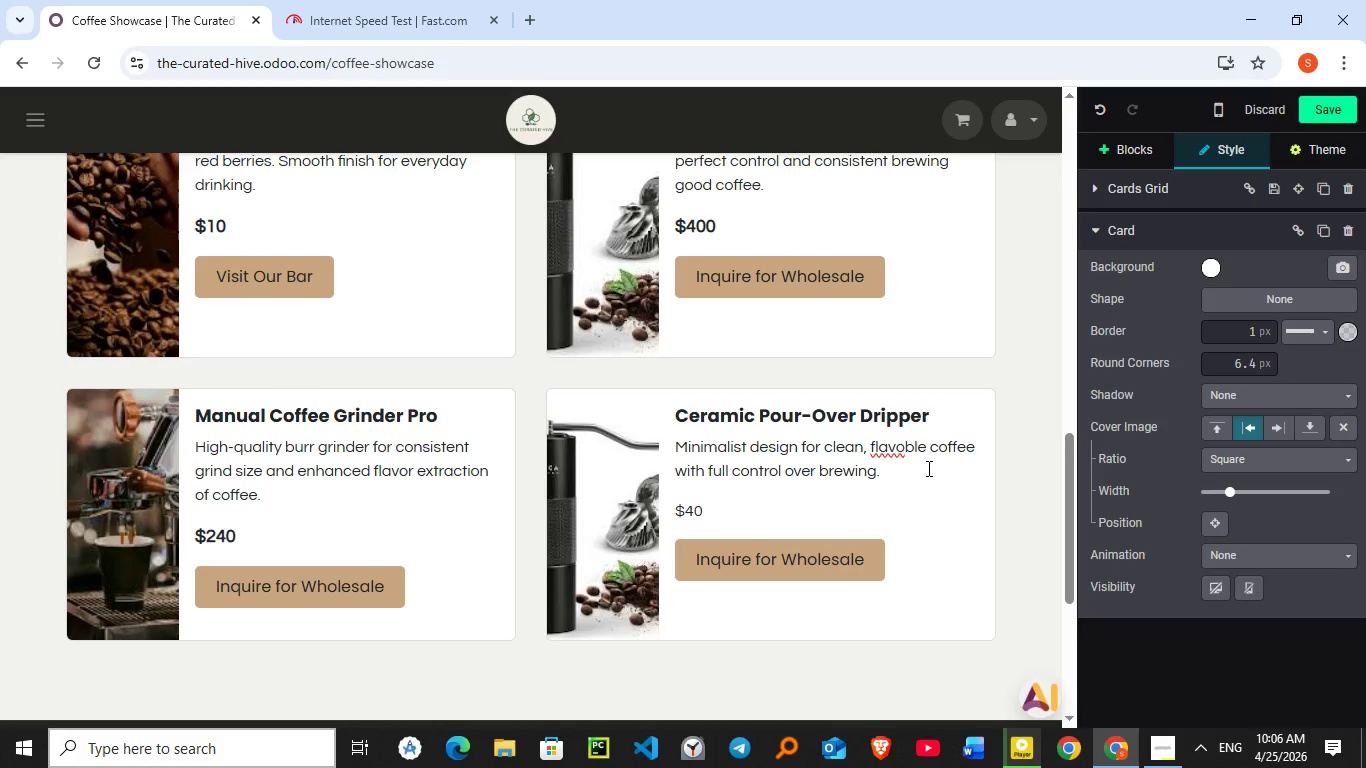 
key(ArrowRight)
 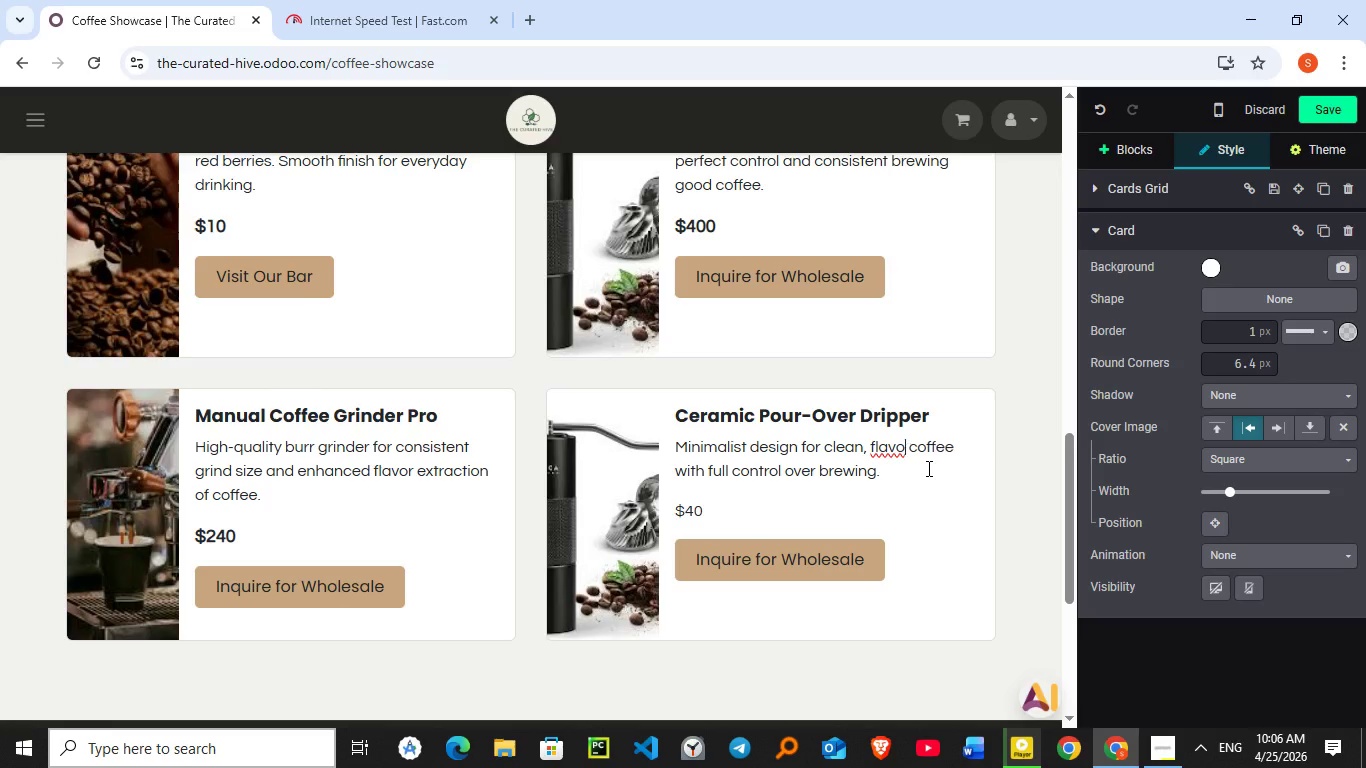 
key(Backspace)
key(Backspace)
key(Backspace)
type(ful)
 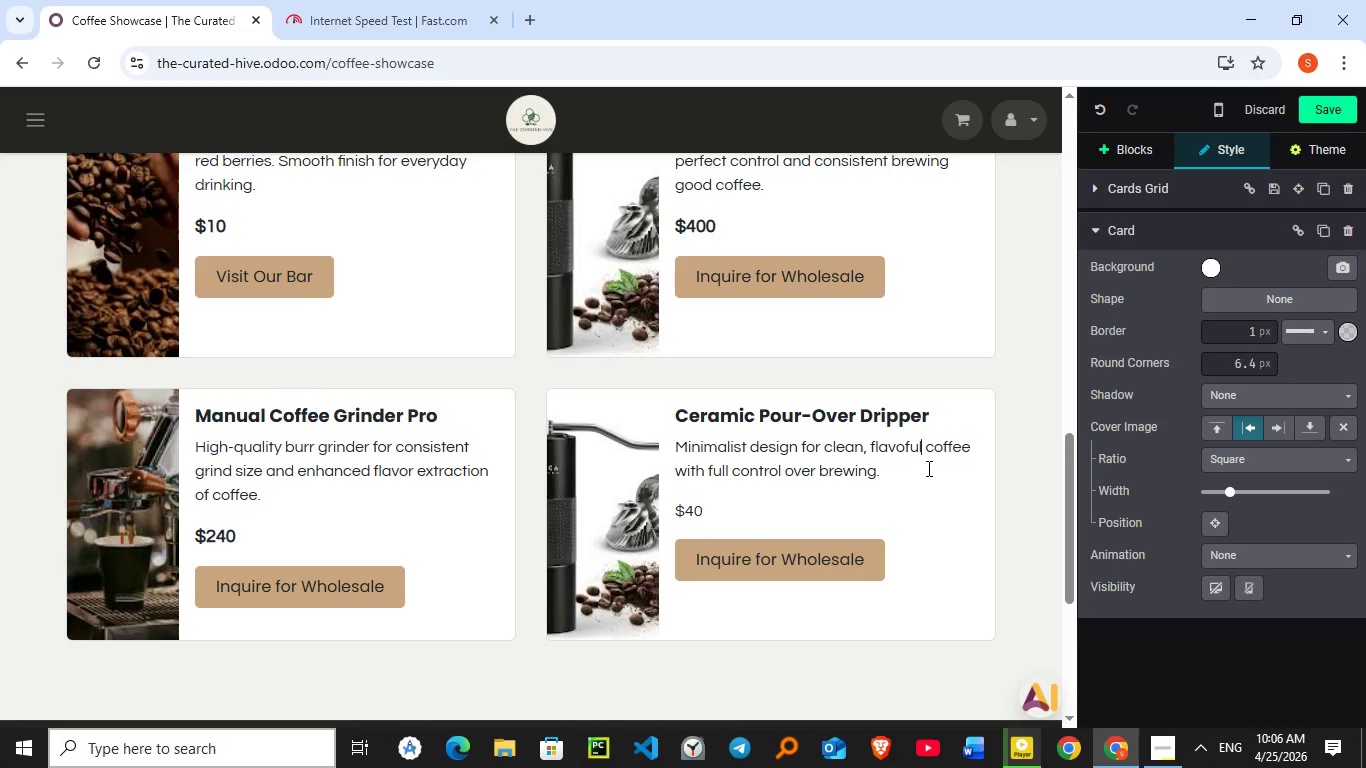 
wait(8.52)
 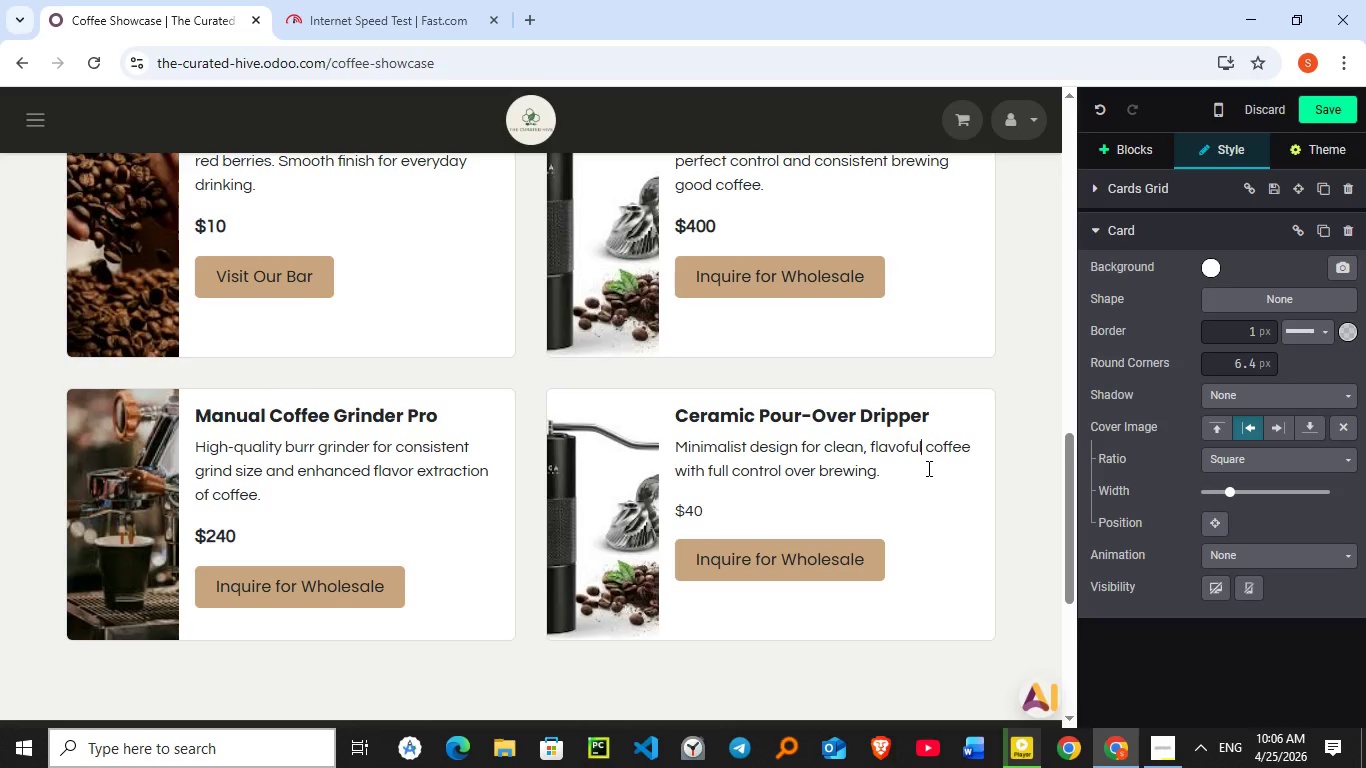 
type( )
key(Backspace)
type(, Colorfull)
 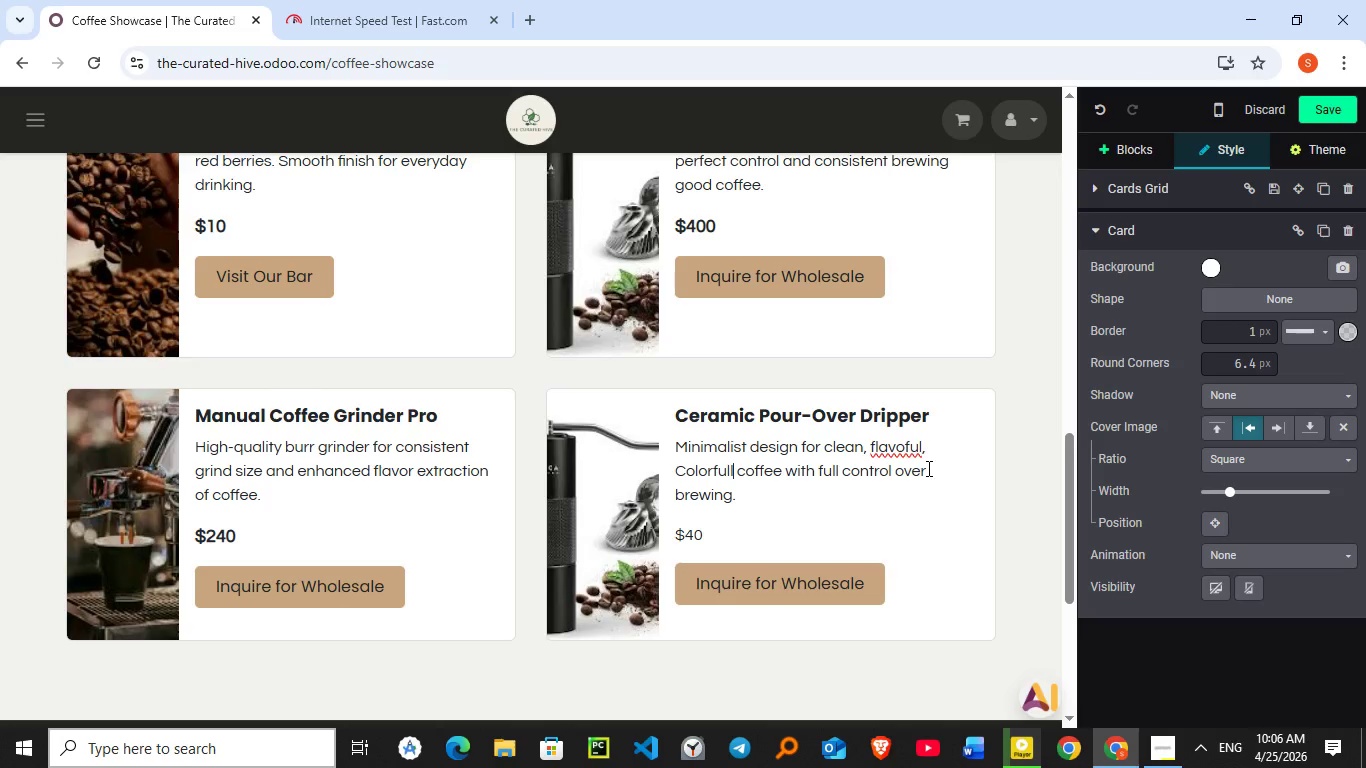 
key(ArrowUp)
 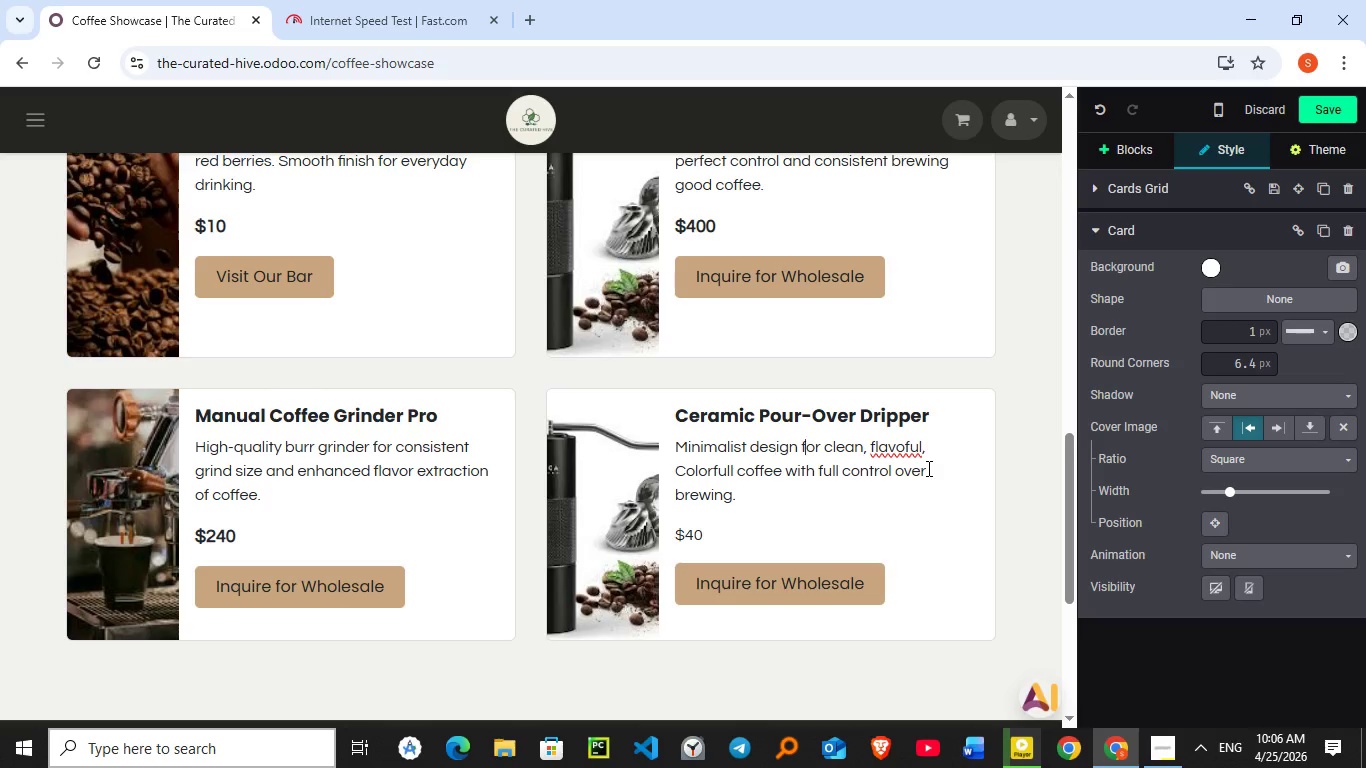 
hold_key(key=ArrowRight, duration=0.72)
 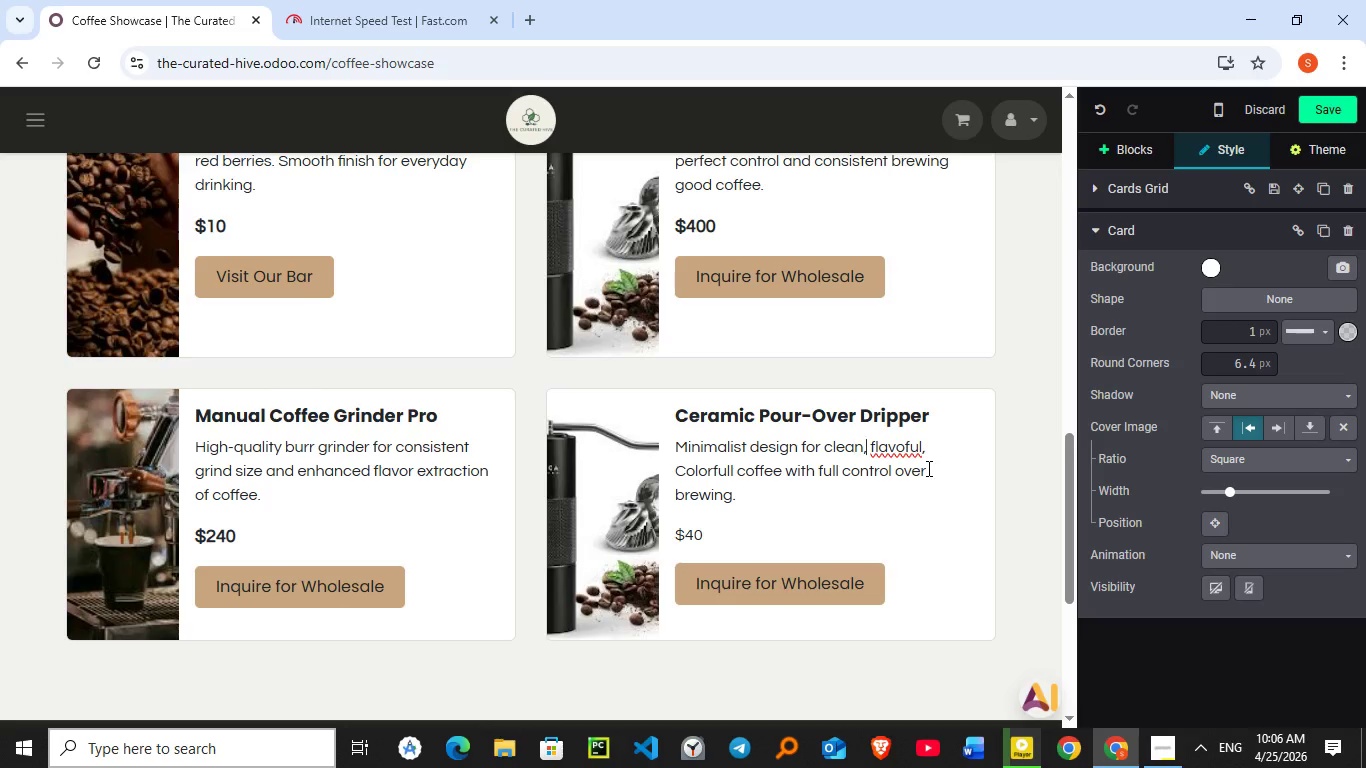 
key(ArrowRight)
 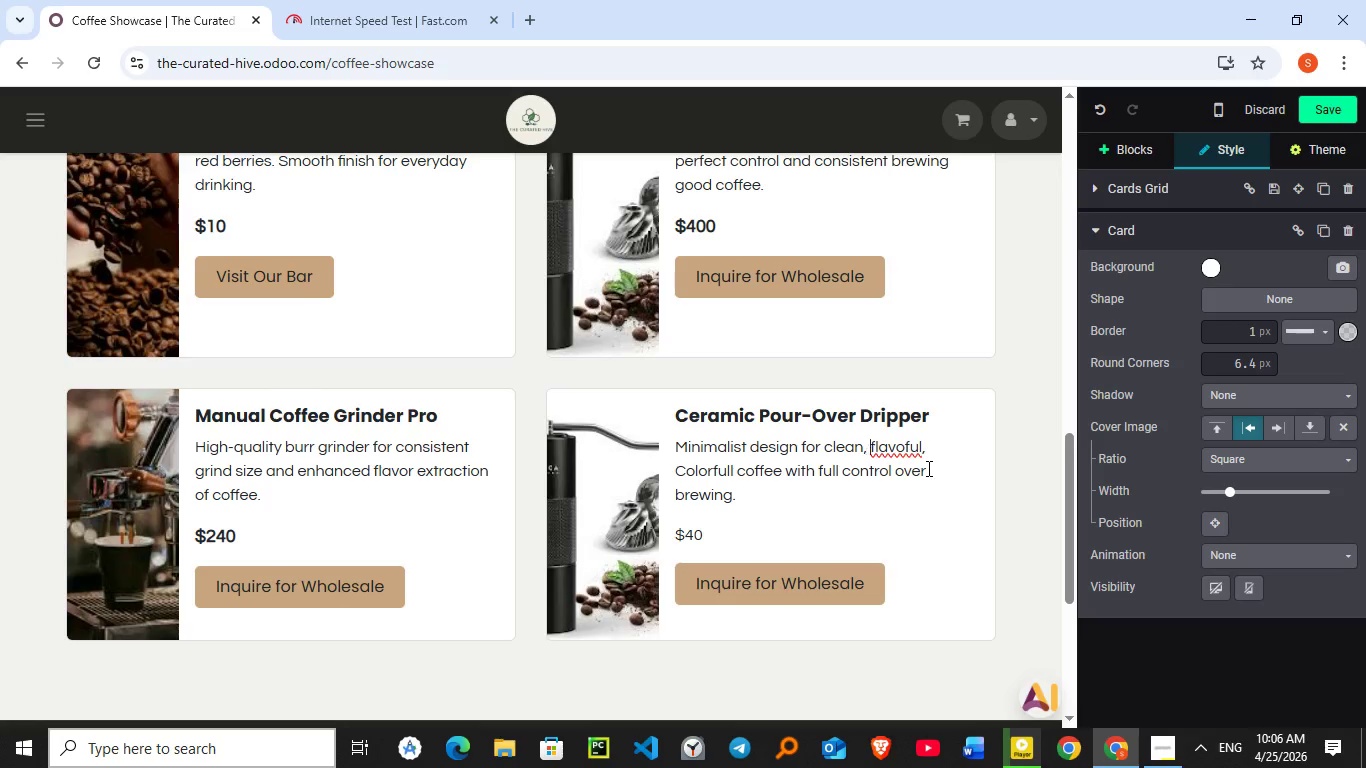 
hold_key(key=ArrowRight, duration=0.55)
 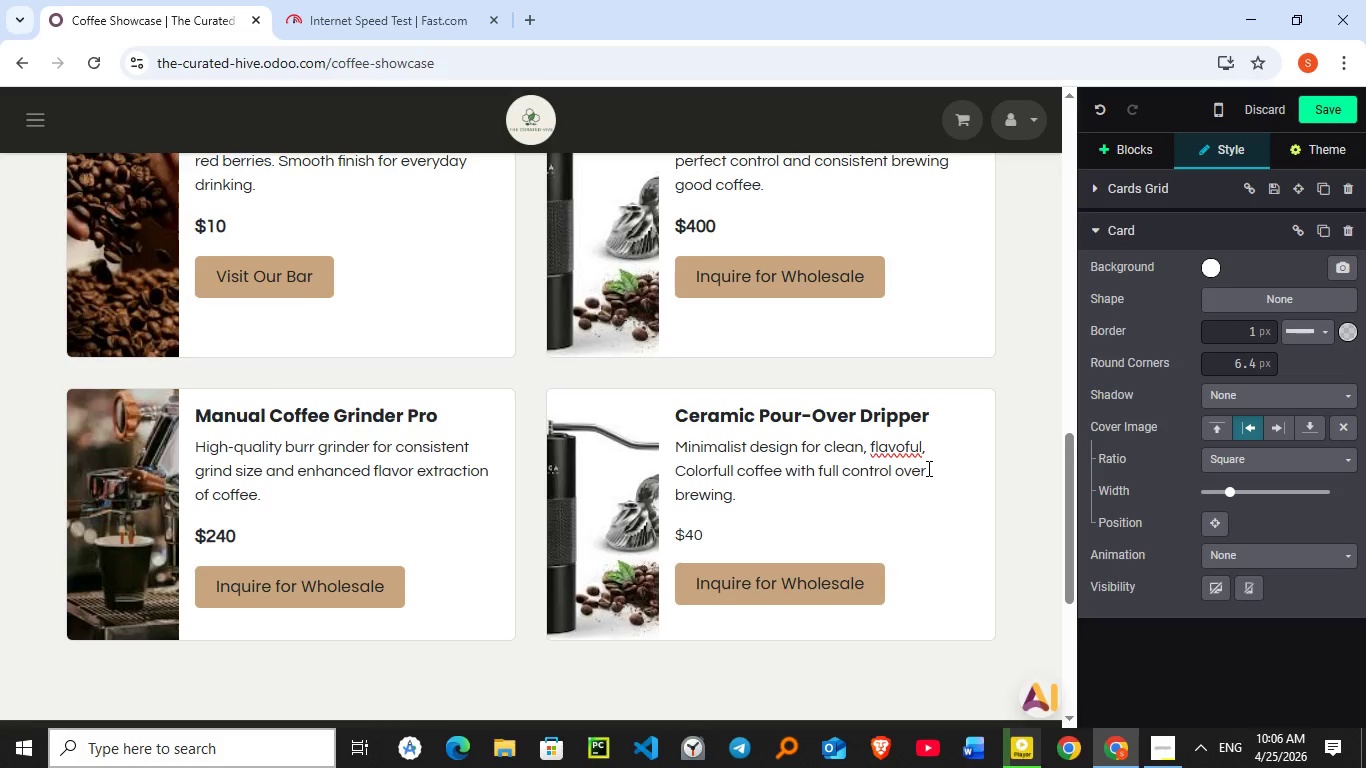 
key(ArrowRight)
 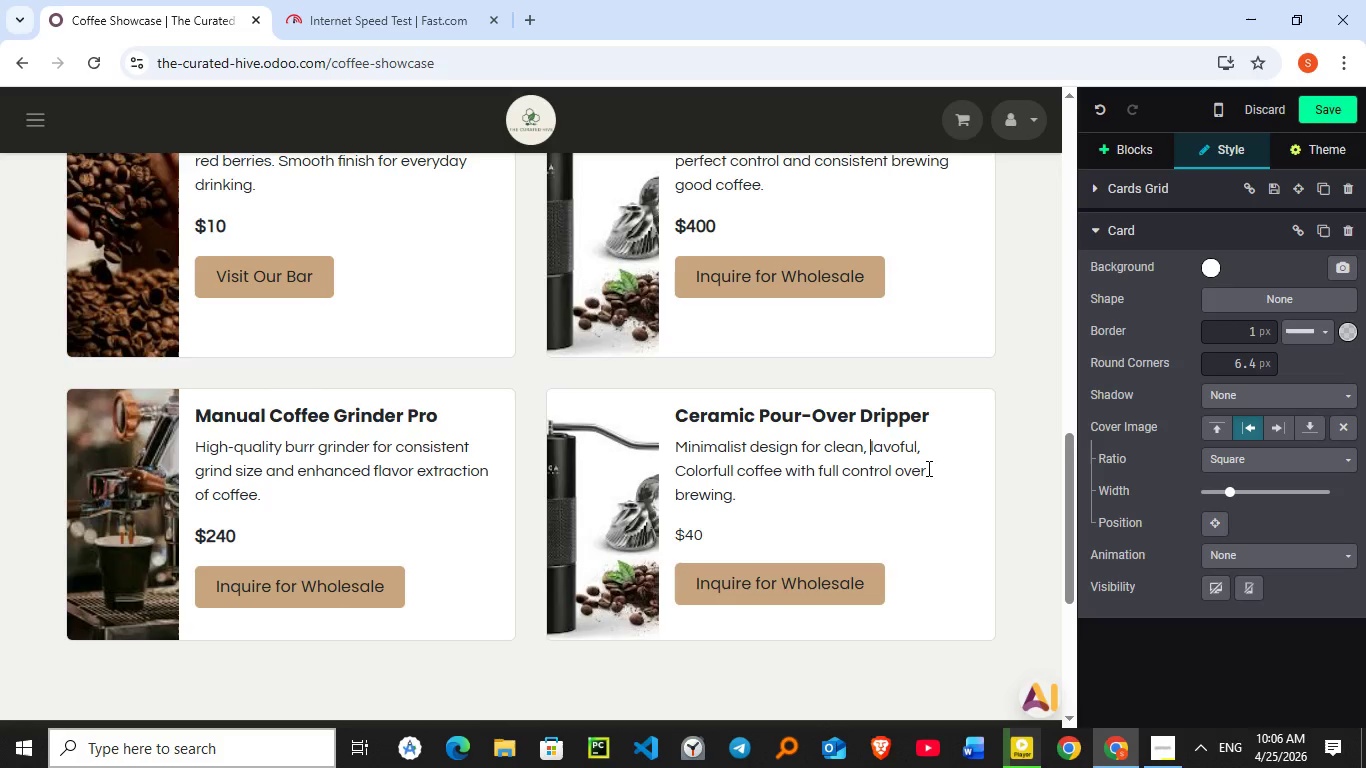 
key(ArrowRight)
 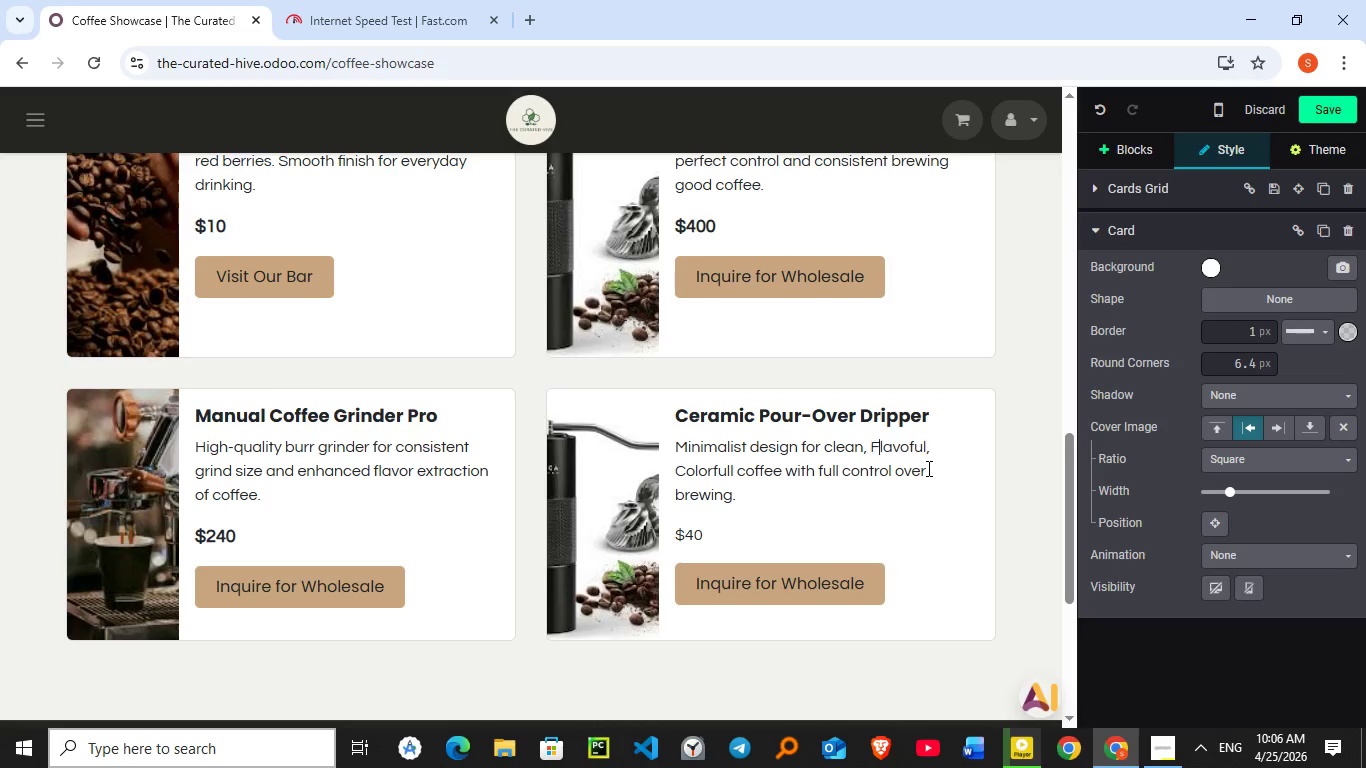 
key(Backspace)
 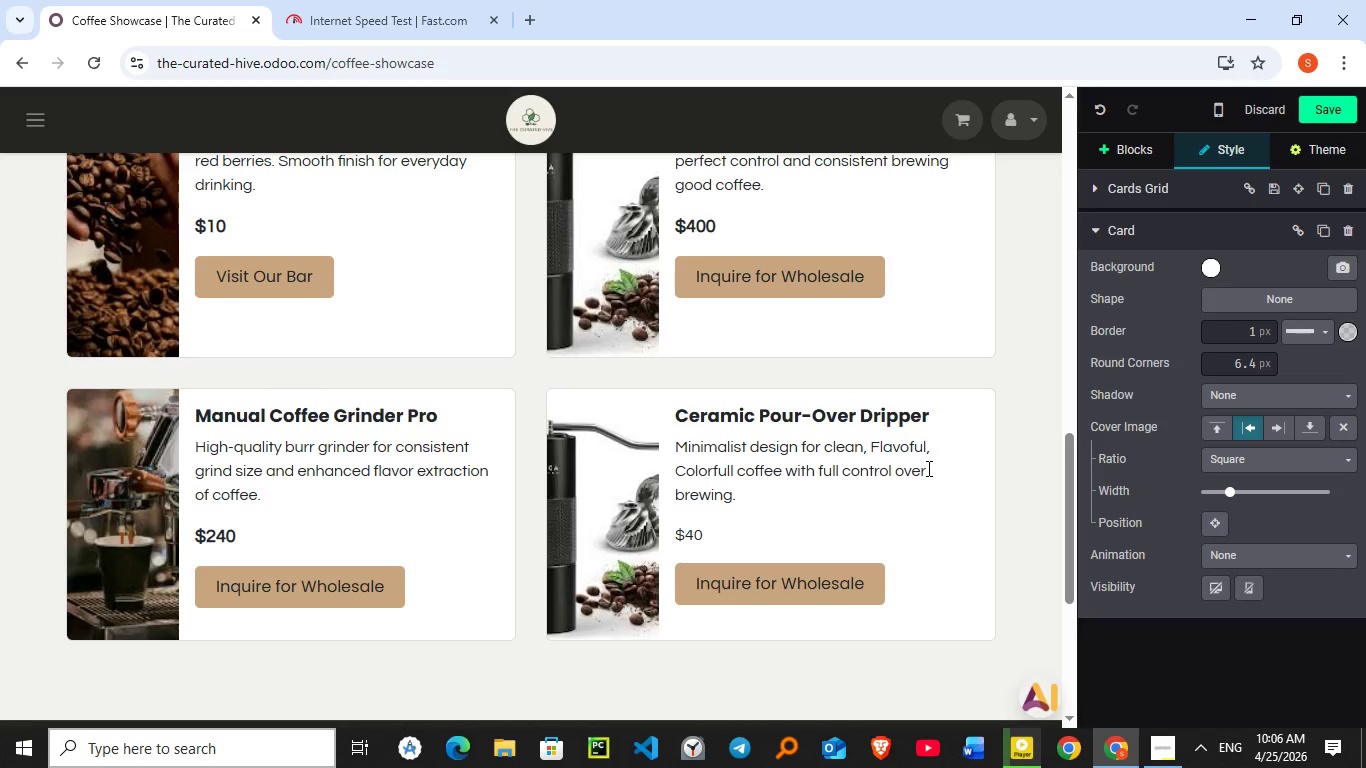 
key(Shift+ShiftRight)
 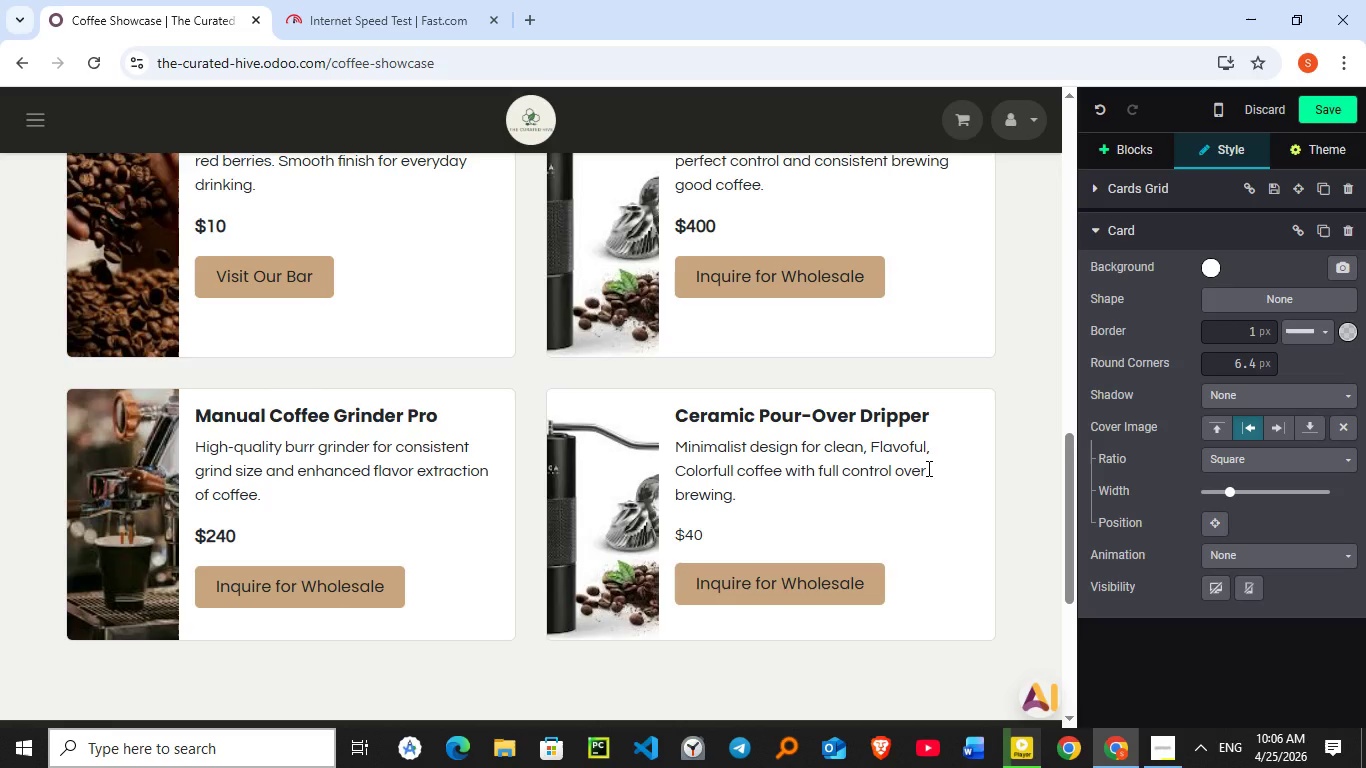 
key(Shift+F)
 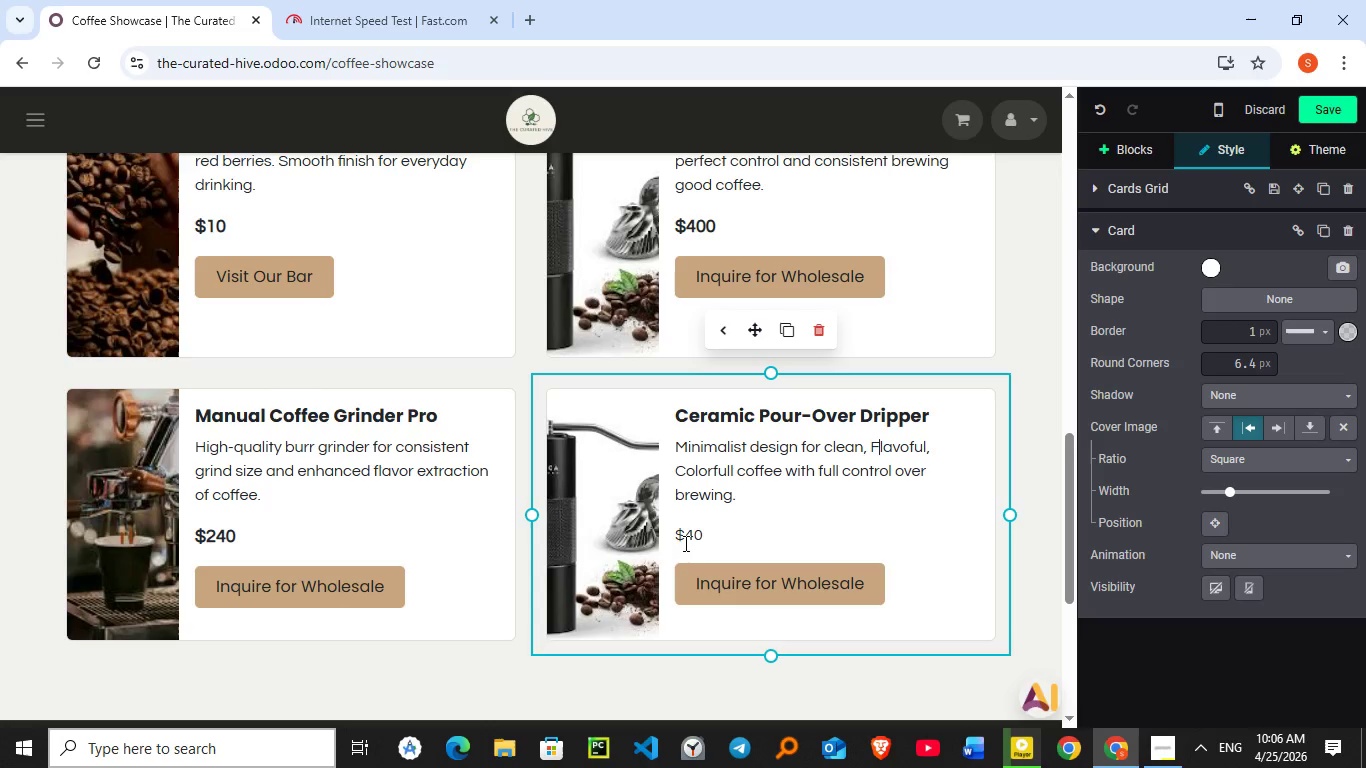 
left_click_drag(start_coordinate=[704, 526], to_coordinate=[649, 537])
 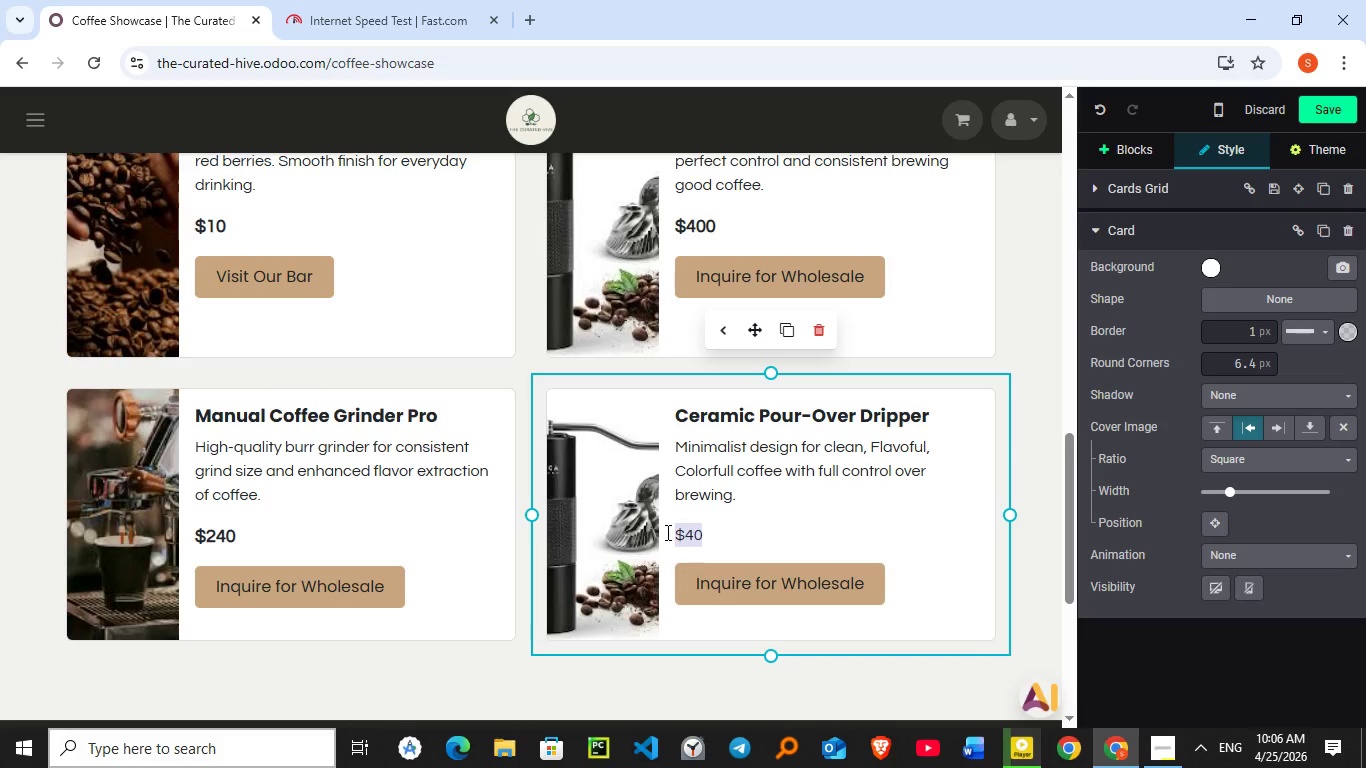 
left_click_drag(start_coordinate=[708, 531], to_coordinate=[666, 532])
 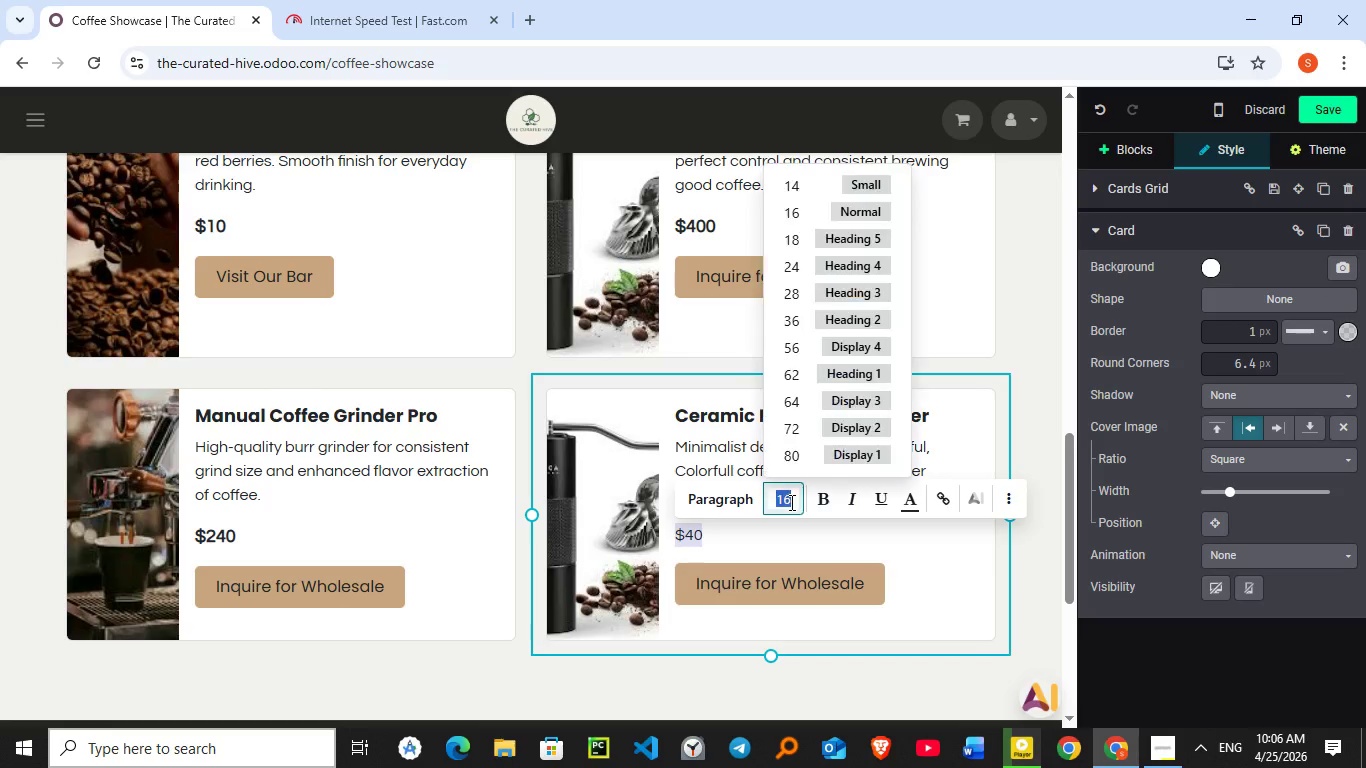 
left_click([790, 502])
 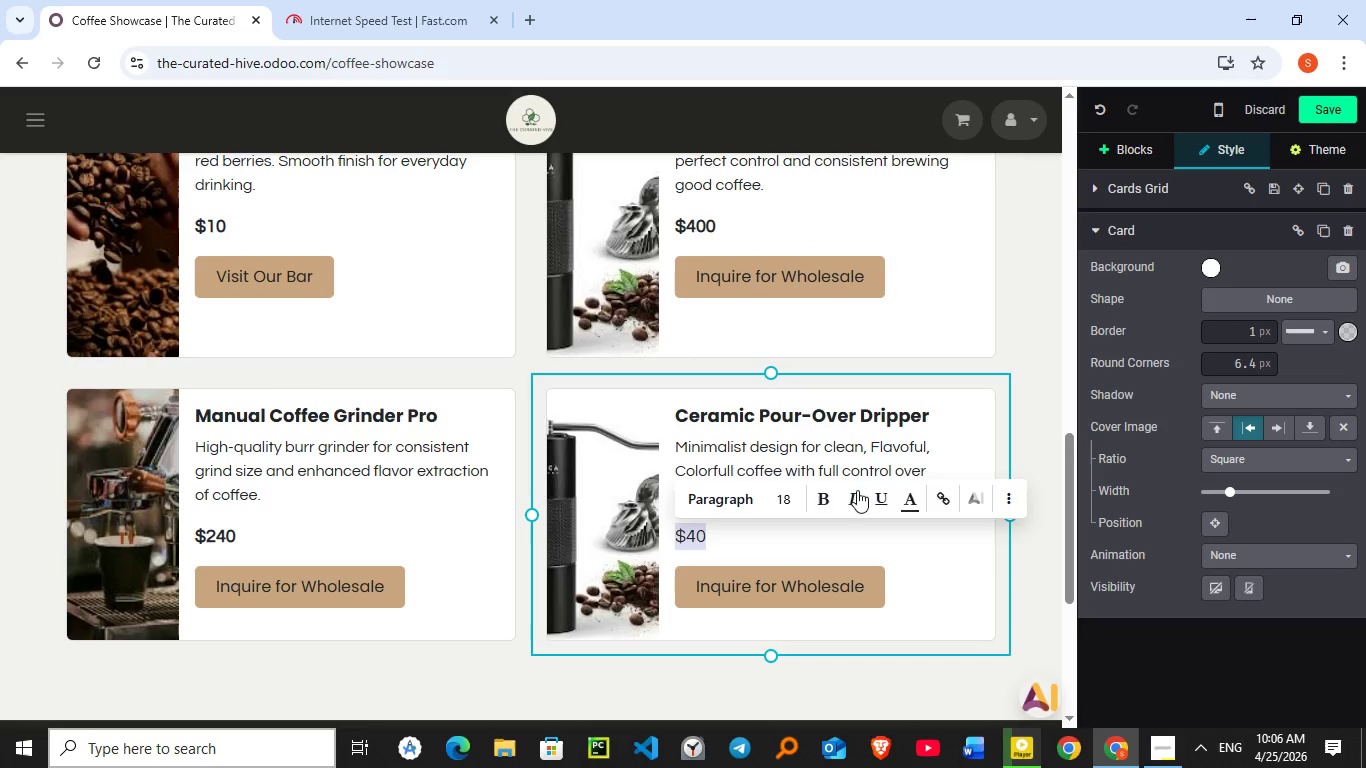 
left_click([827, 247])
 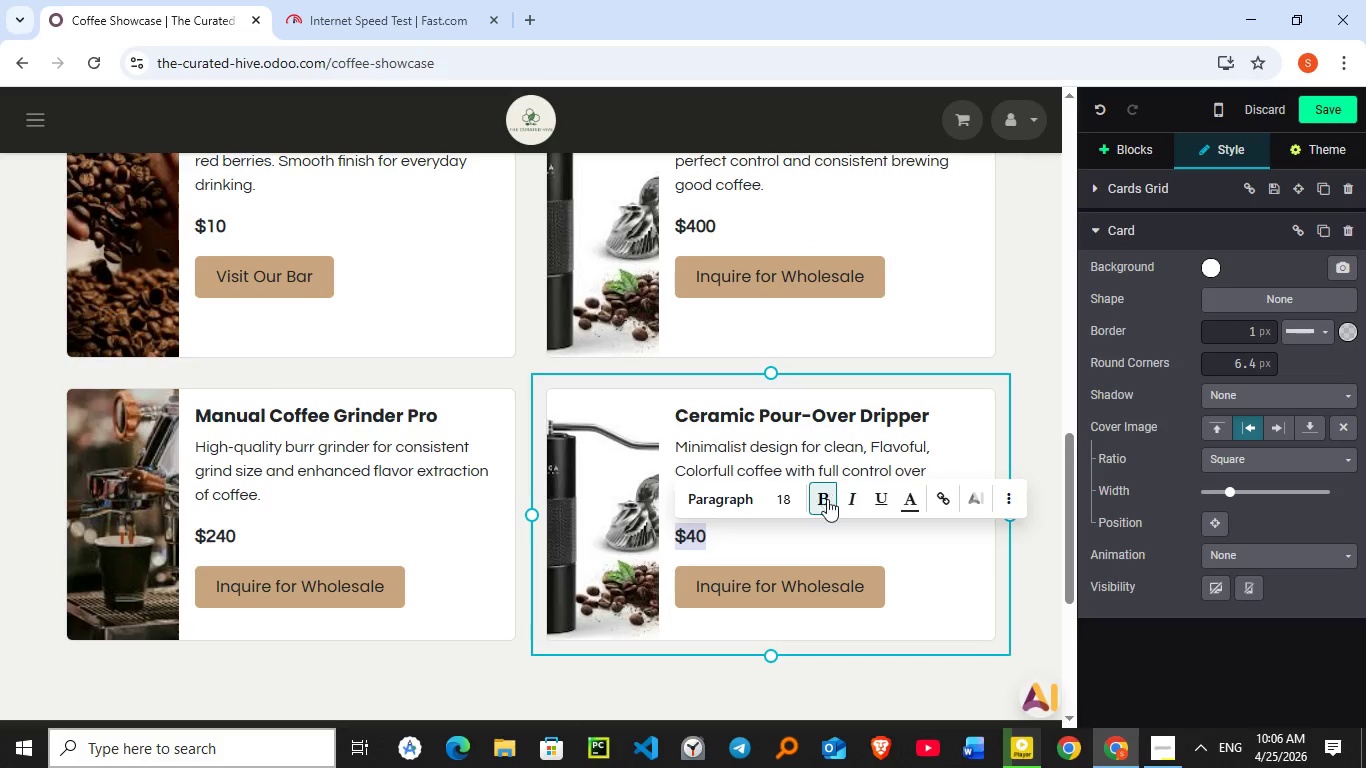 
left_click([819, 484])
 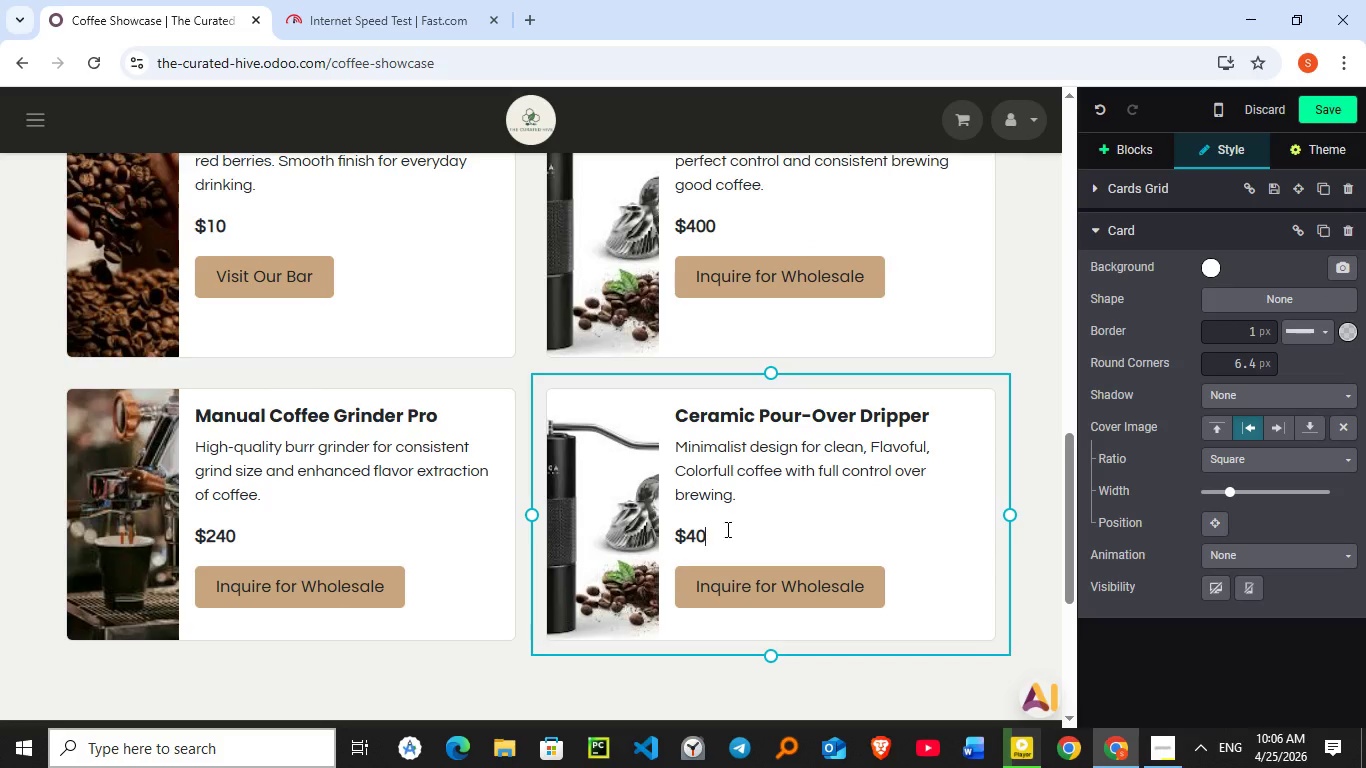 
left_click([724, 528])
 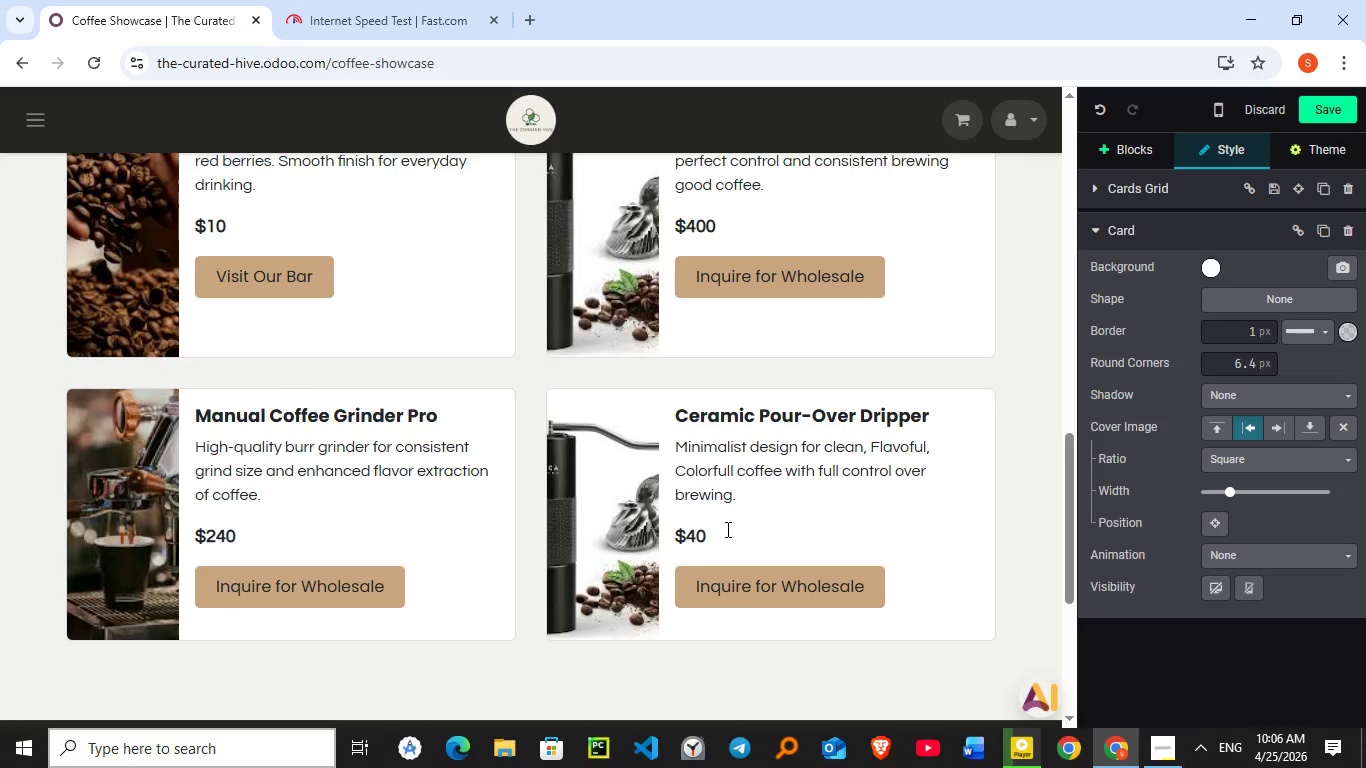 
key(ArrowLeft)
 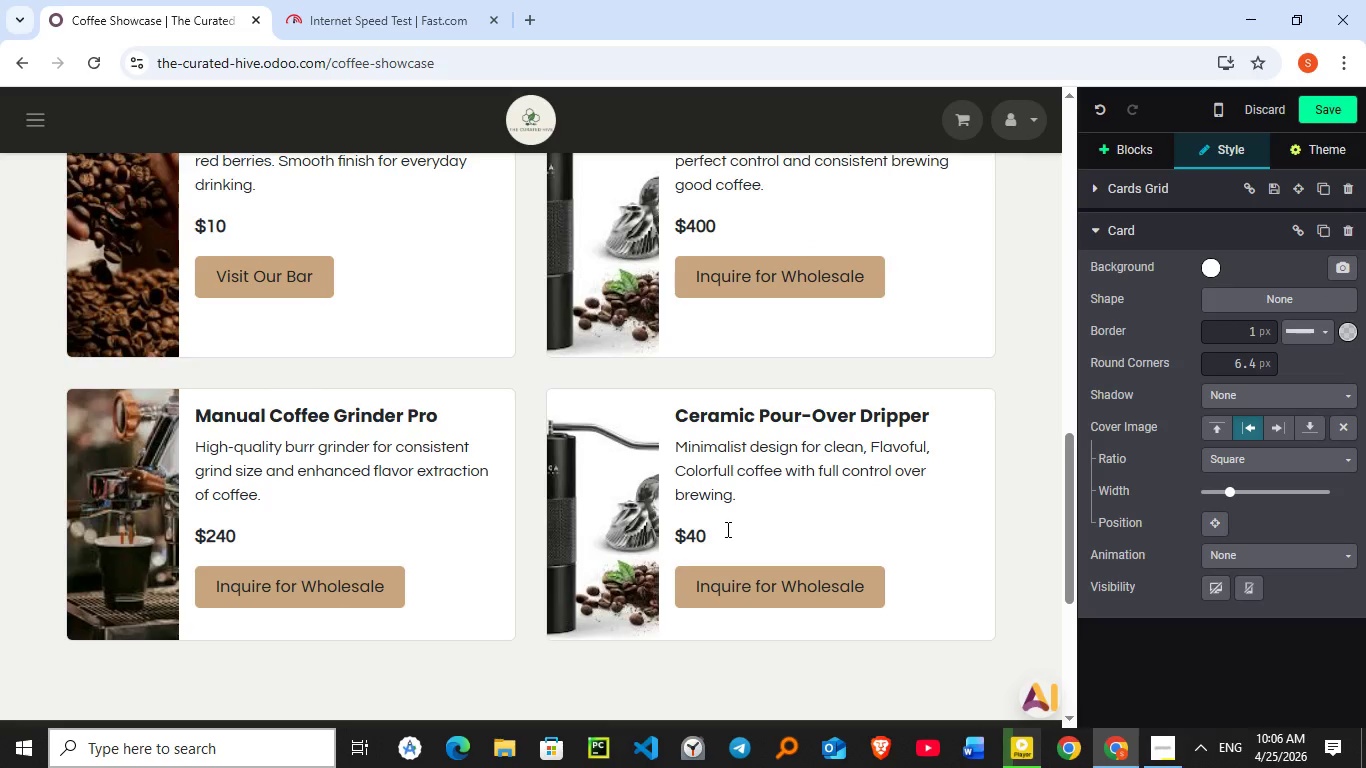 
key(ArrowLeft)
 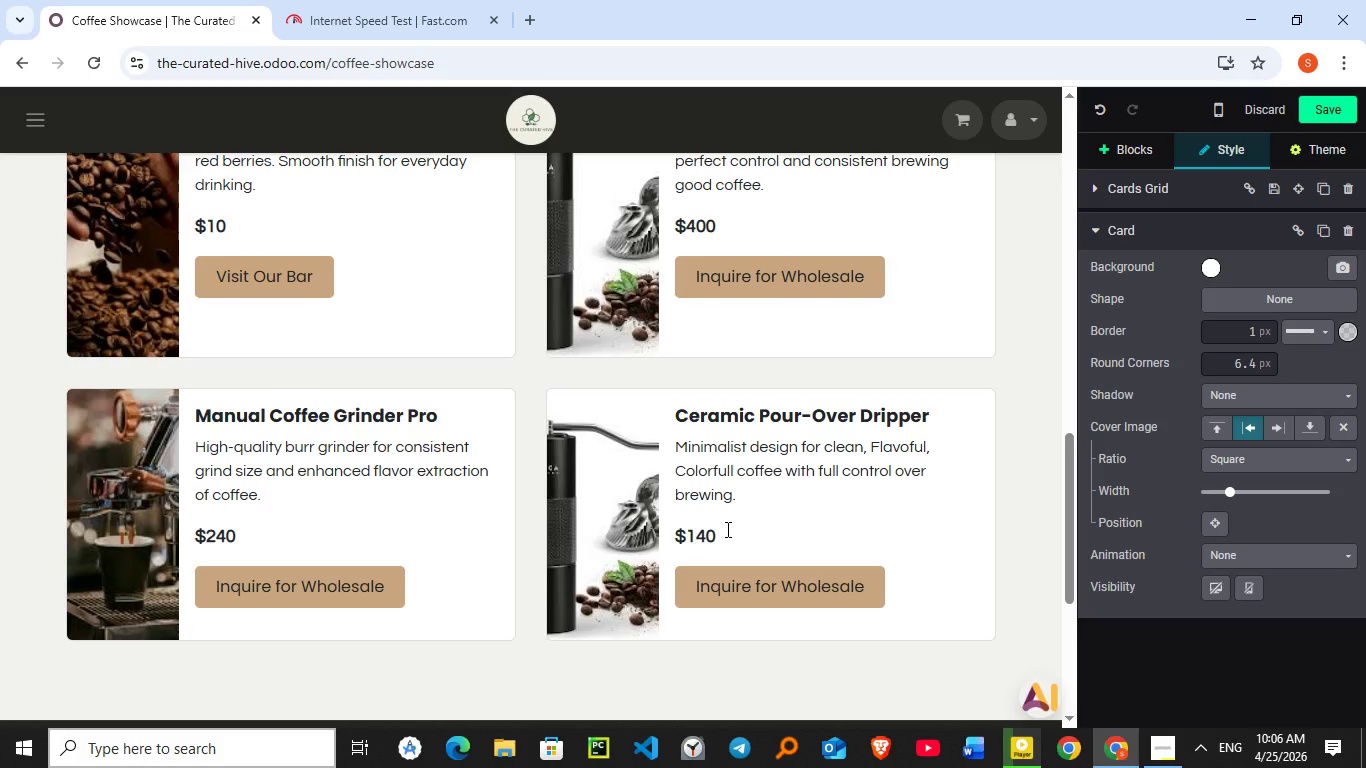 
key(Numpad1)
 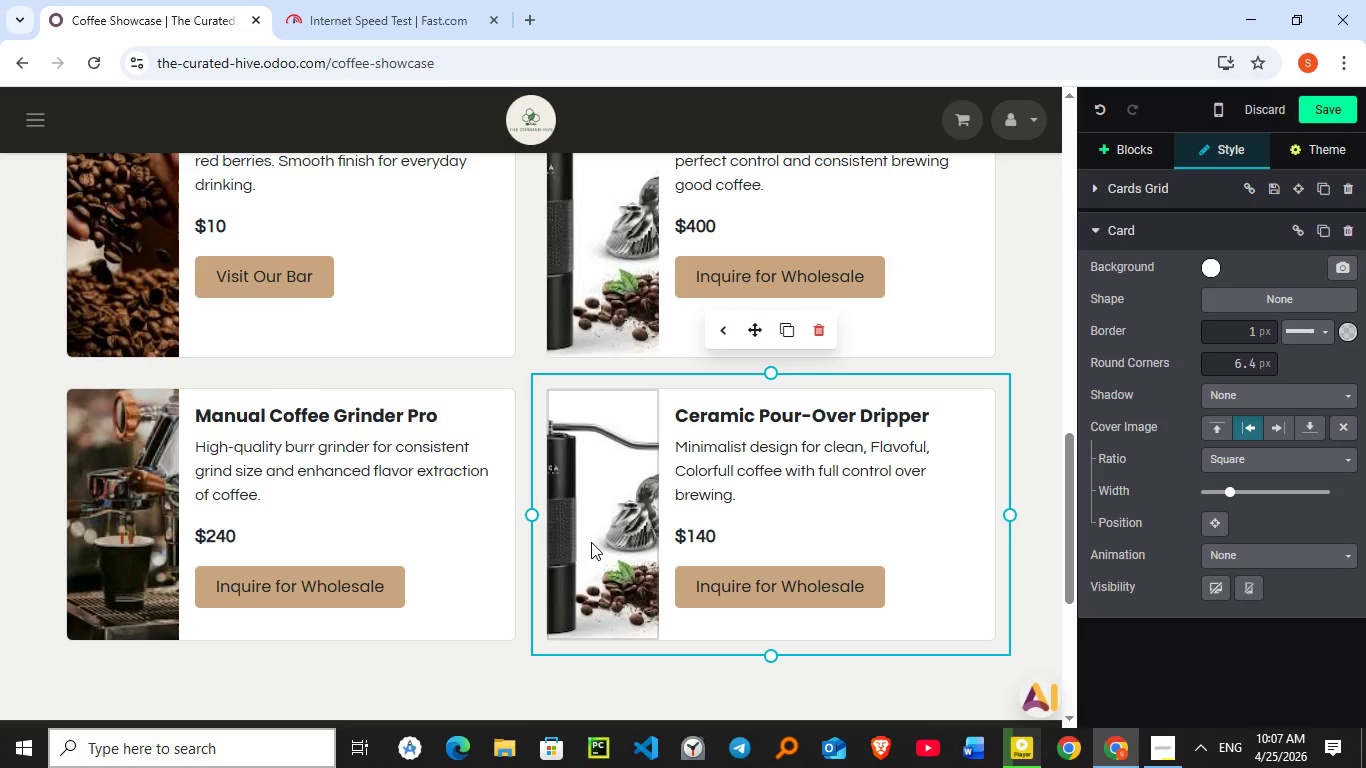 
left_click([591, 542])
 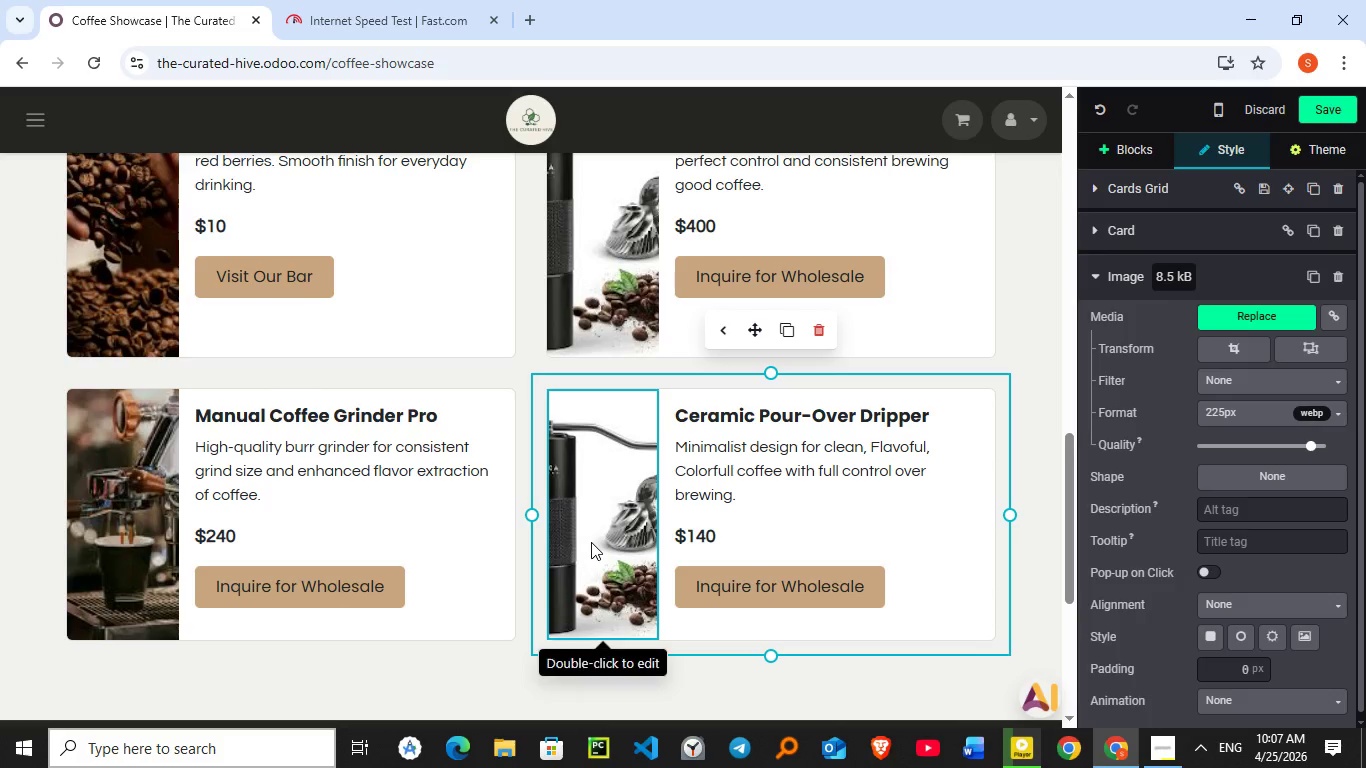 
double_click([591, 542])
 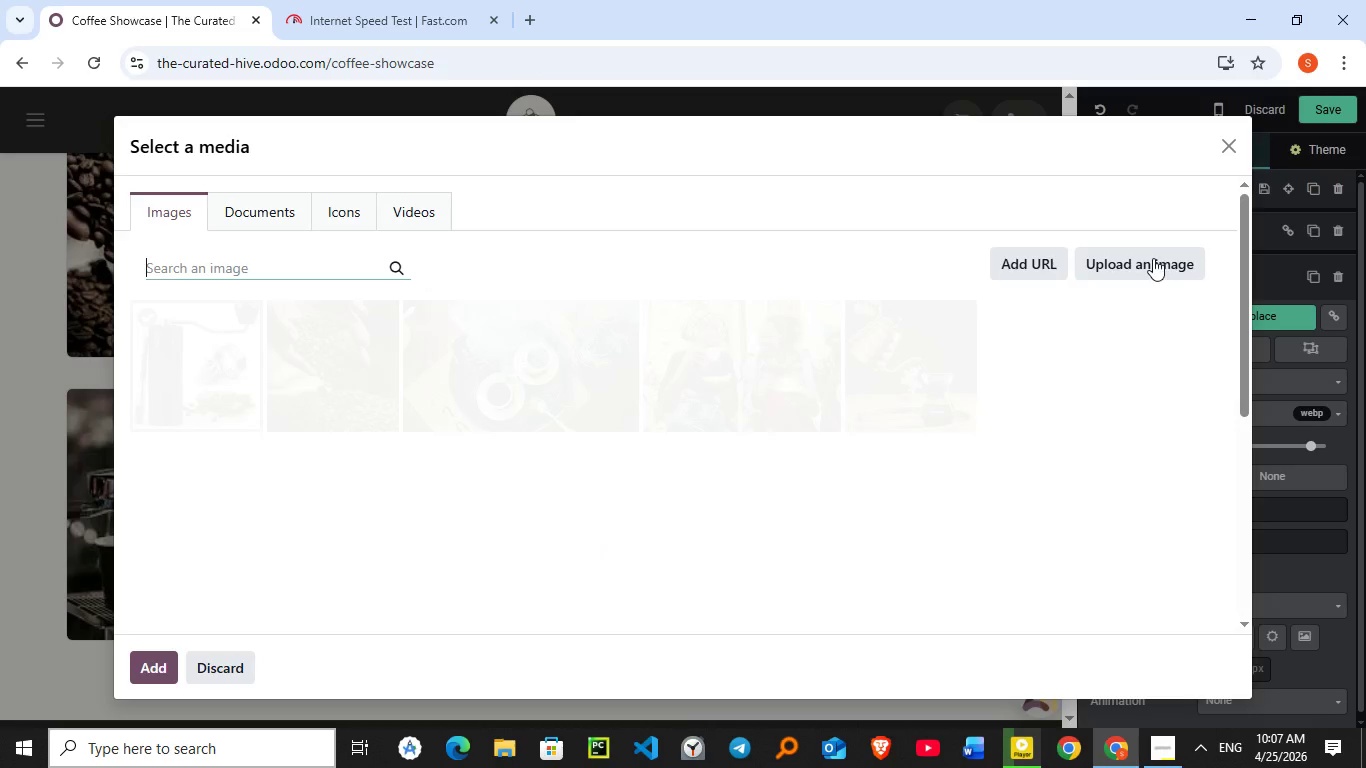 
left_click([1153, 258])
 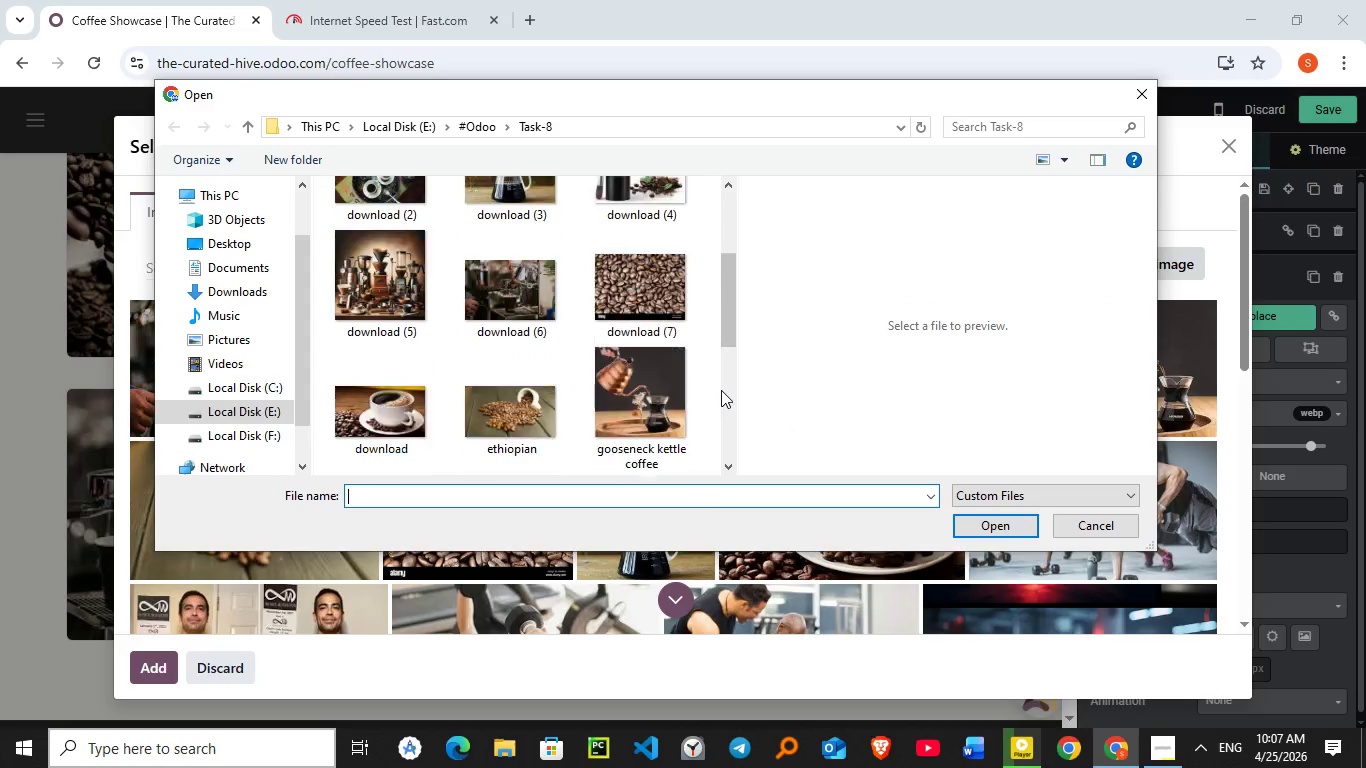 
scroll: coordinate [721, 390], scroll_direction: down, amount: 3.0
 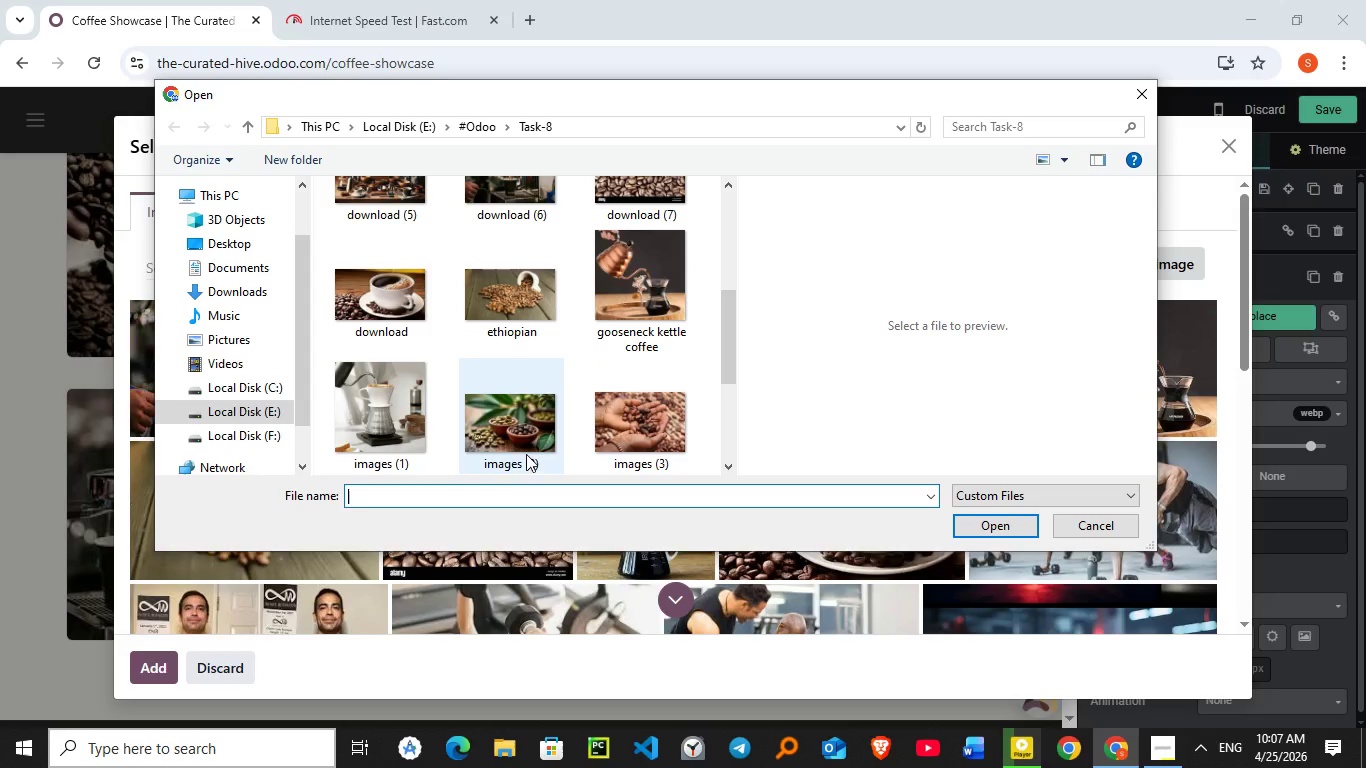 
mouse_move([526, 432])
 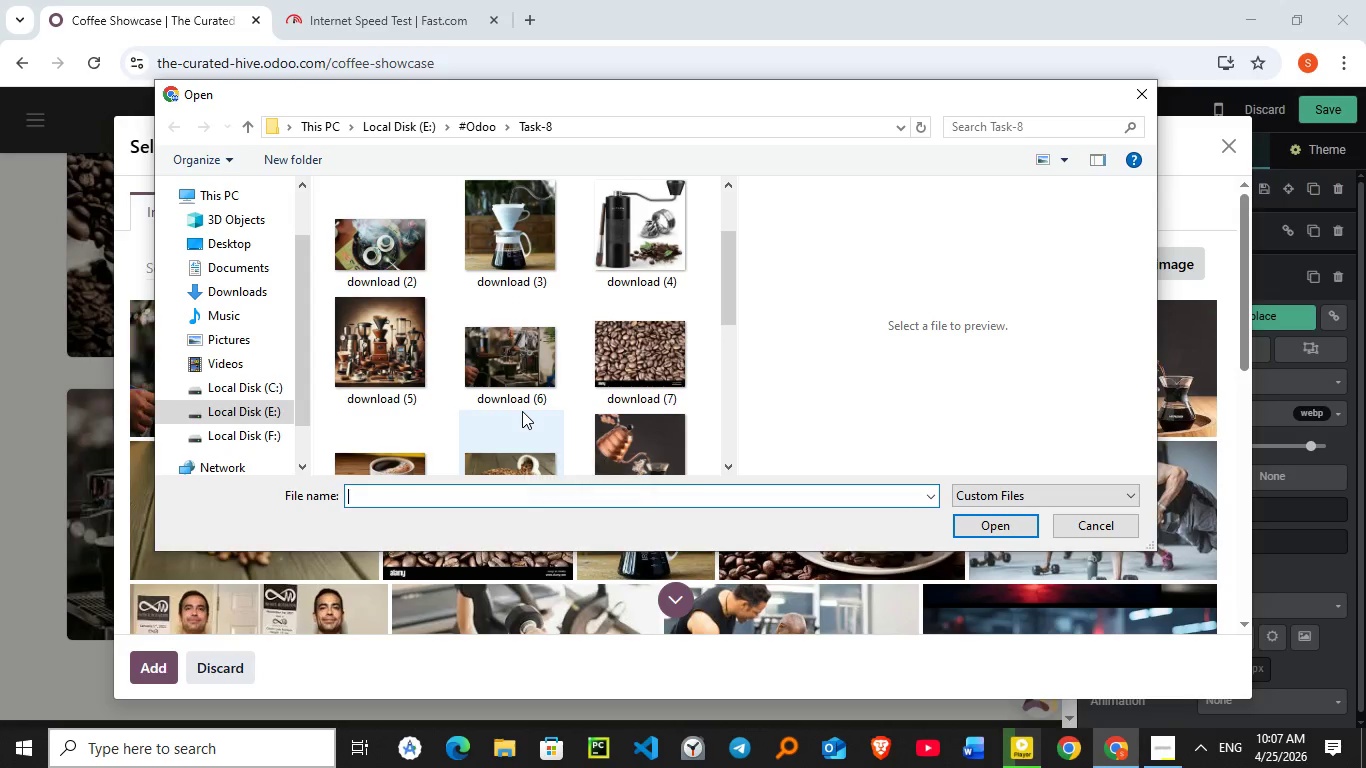 
scroll: coordinate [522, 411], scroll_direction: up, amount: 2.0
 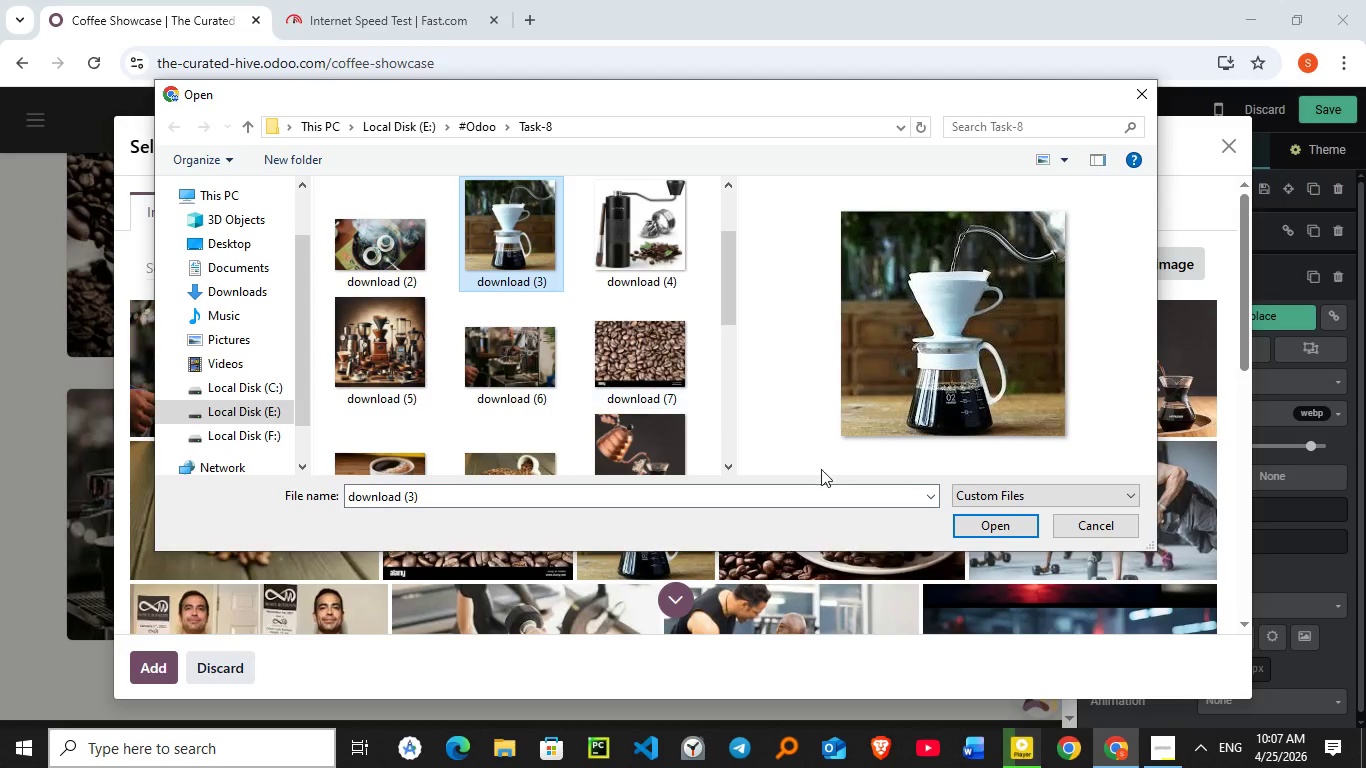 
left_click([536, 242])
 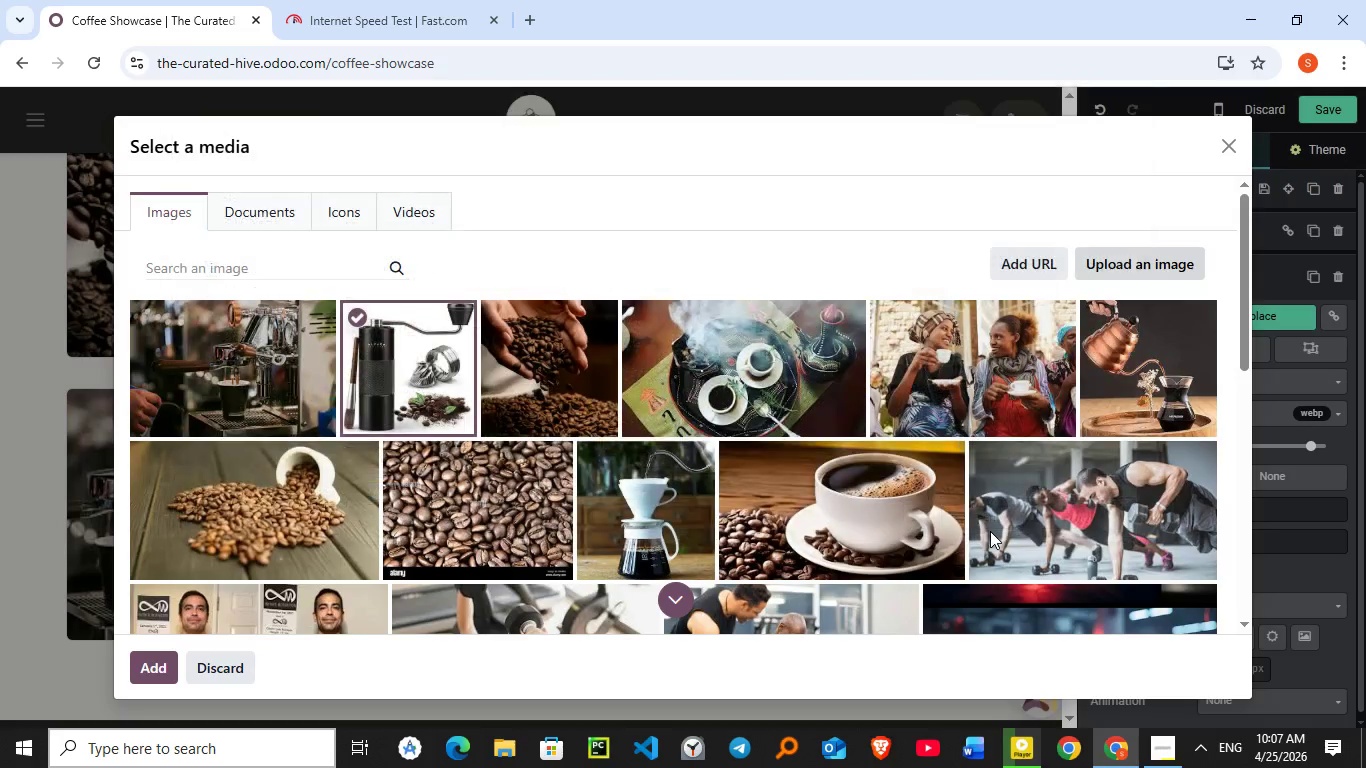 
left_click([990, 531])
 